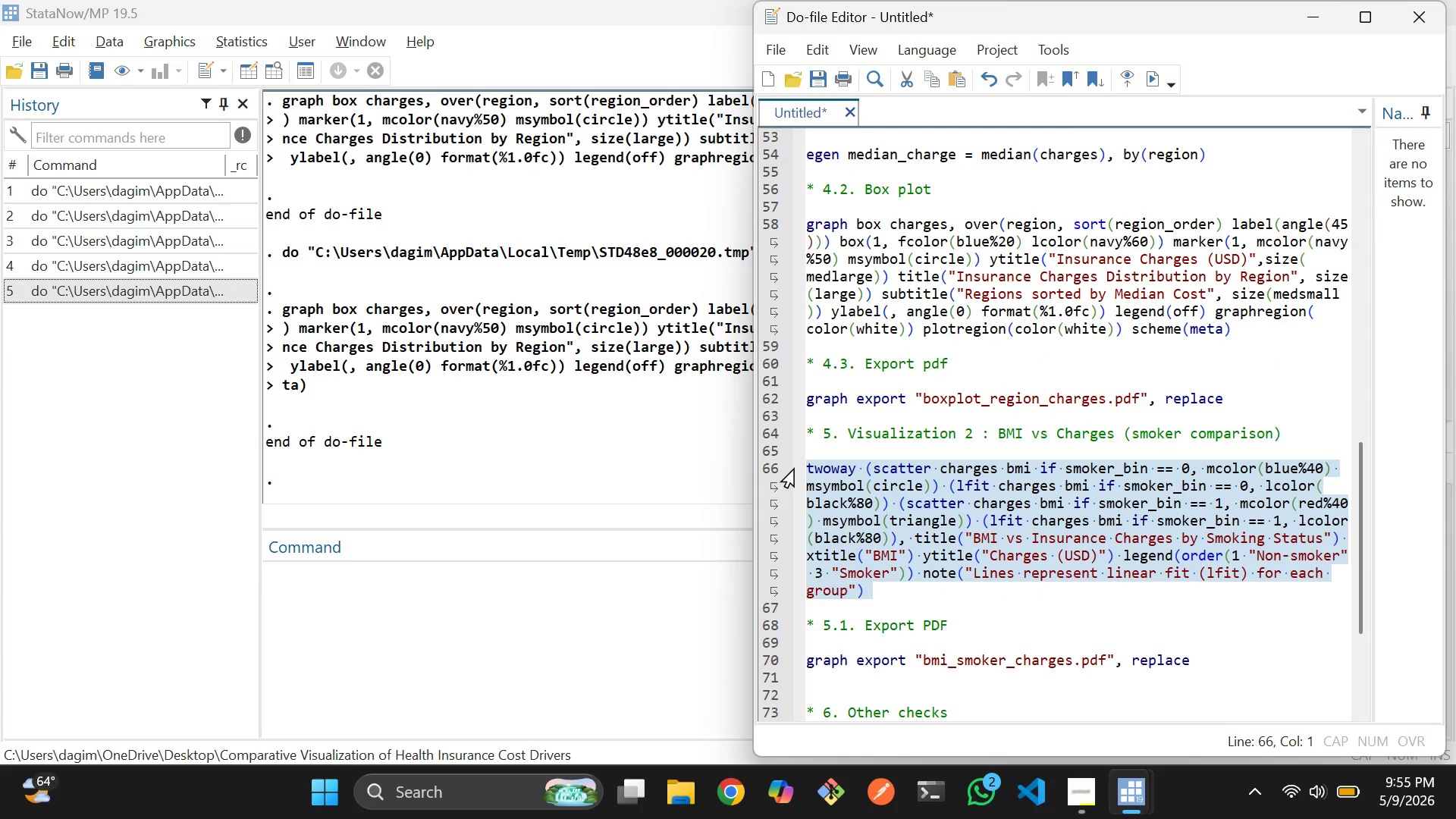 
key(Control+D)
 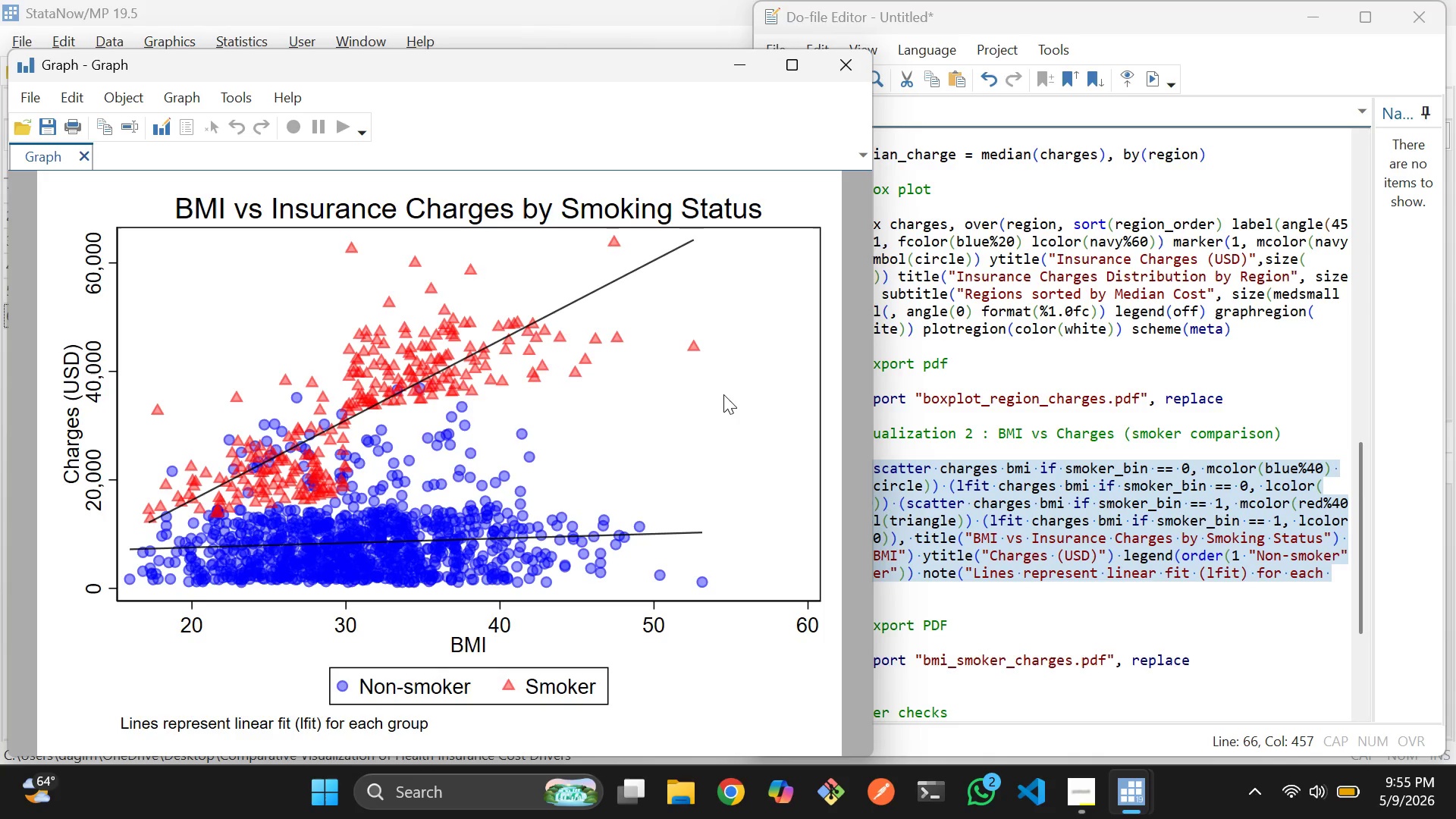 
wait(6.5)
 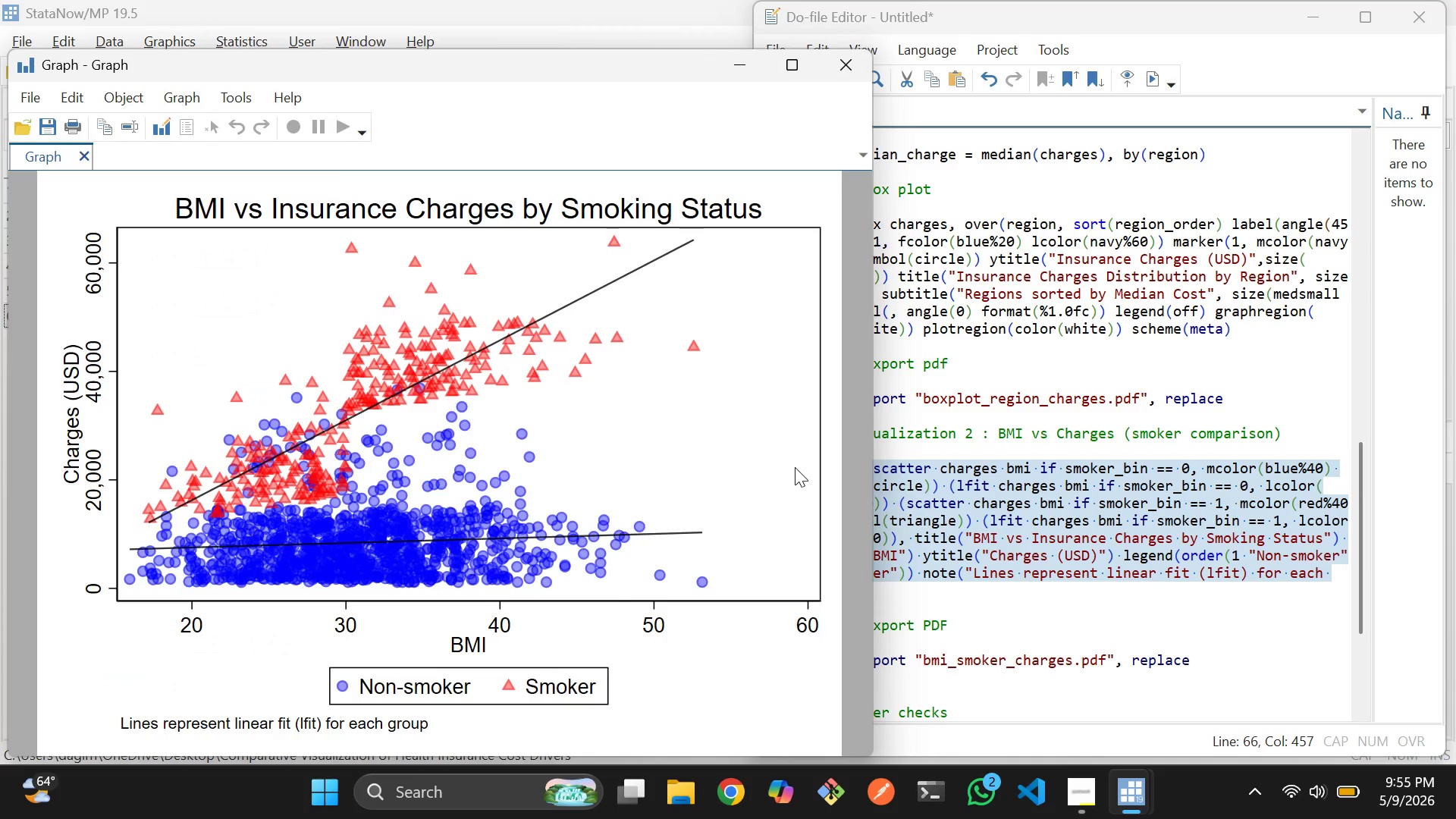 
left_click([63, 101])
 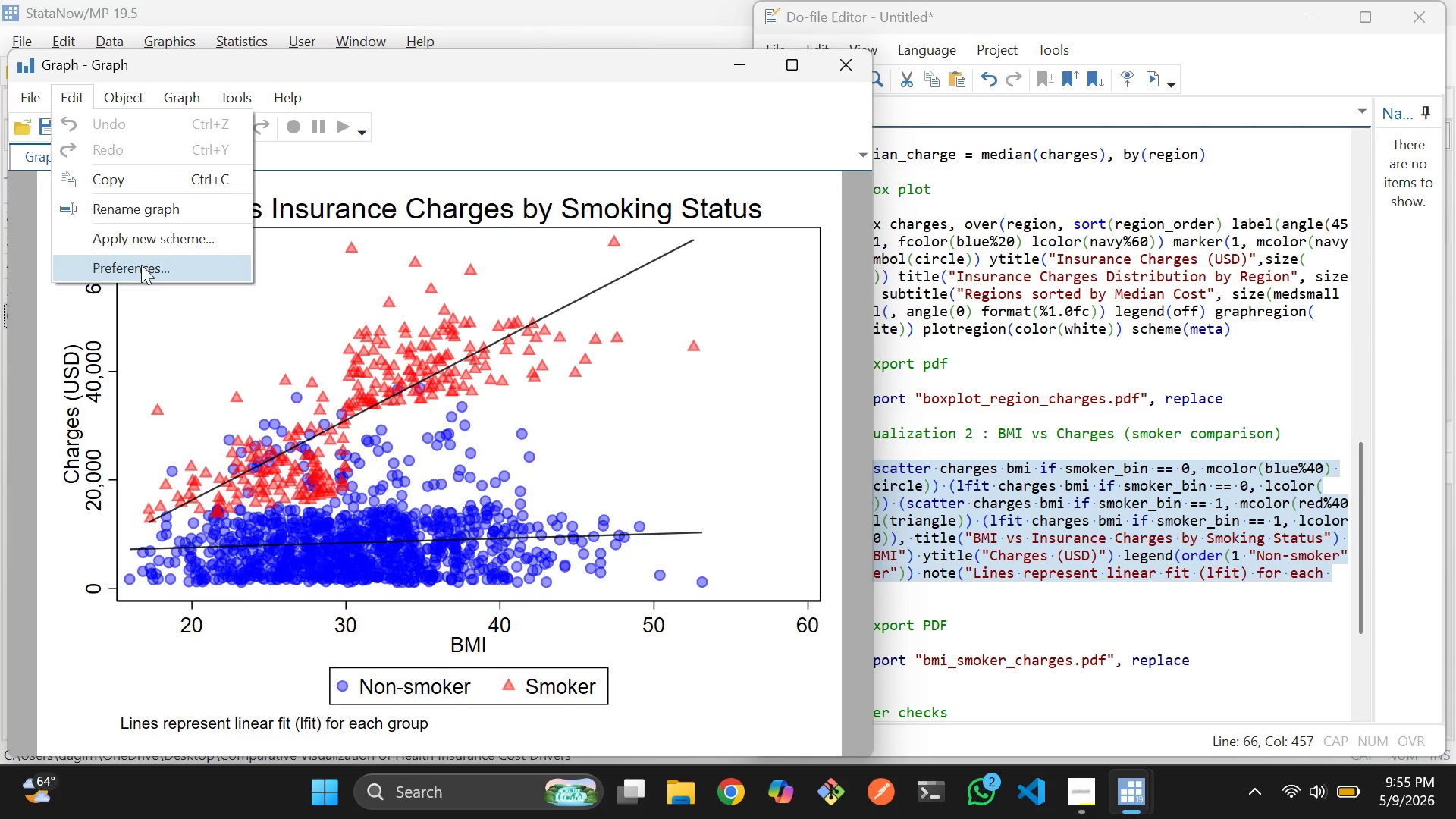 
left_click([151, 246])
 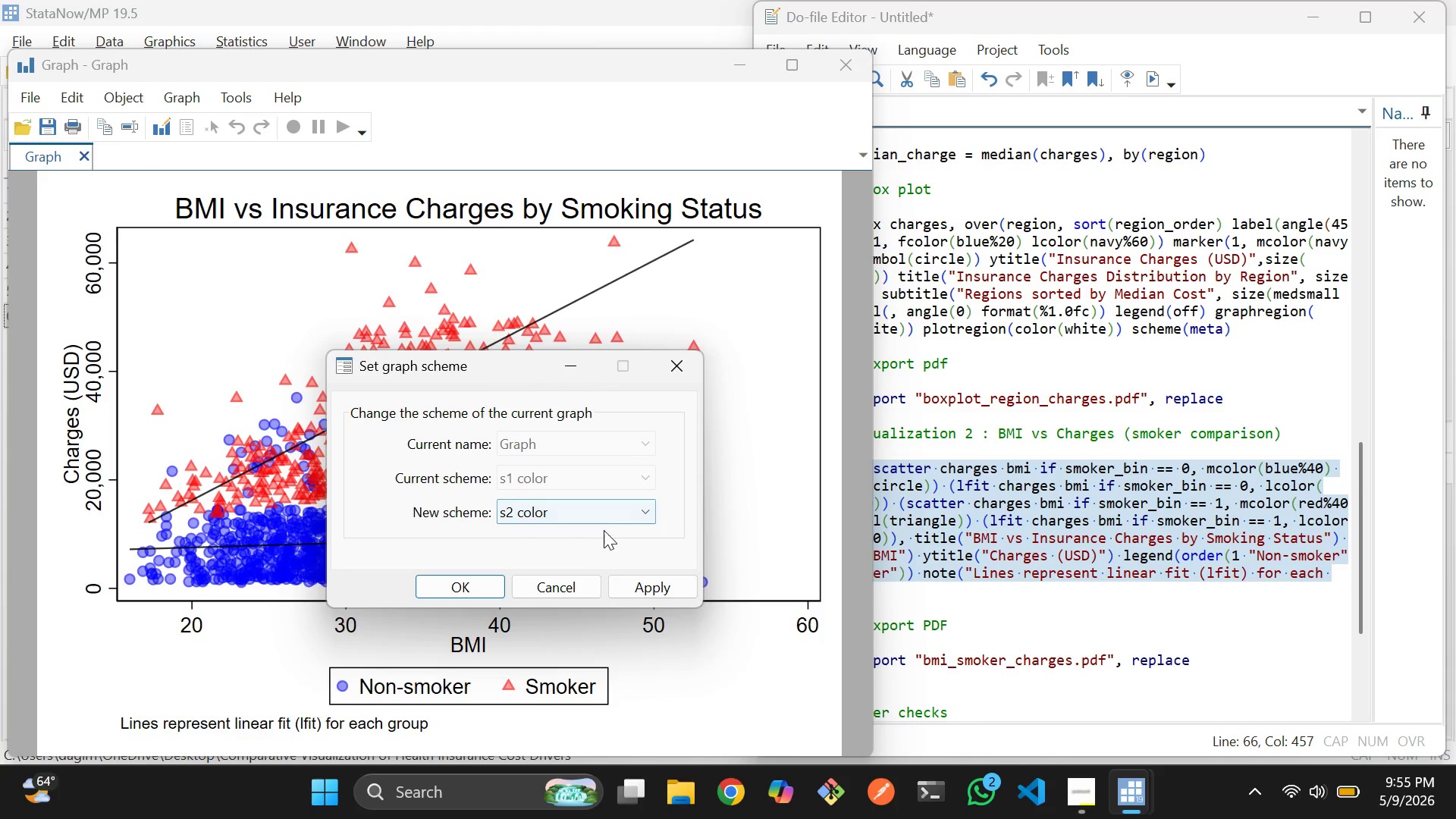 
left_click([606, 522])
 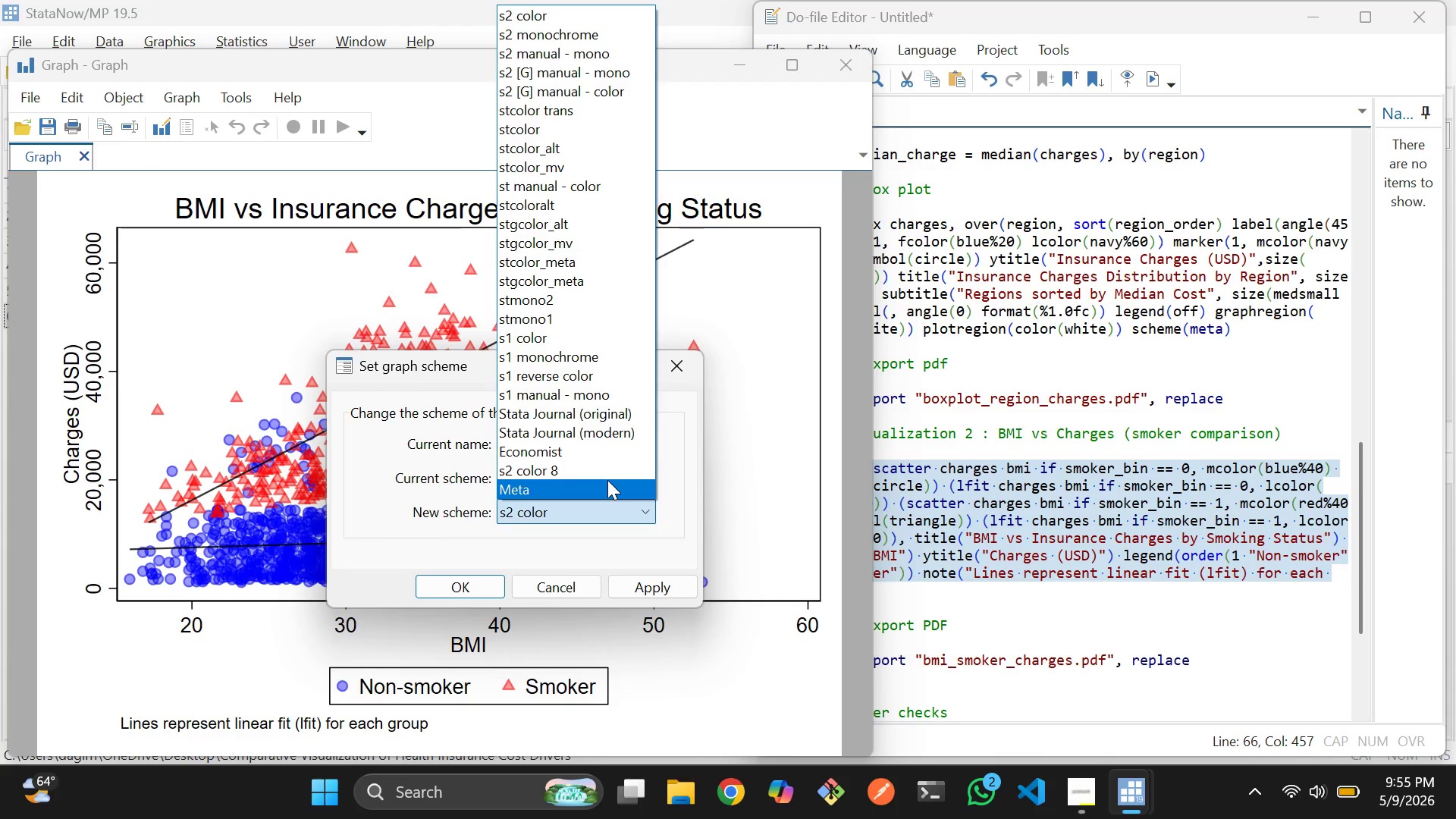 
left_click([607, 488])
 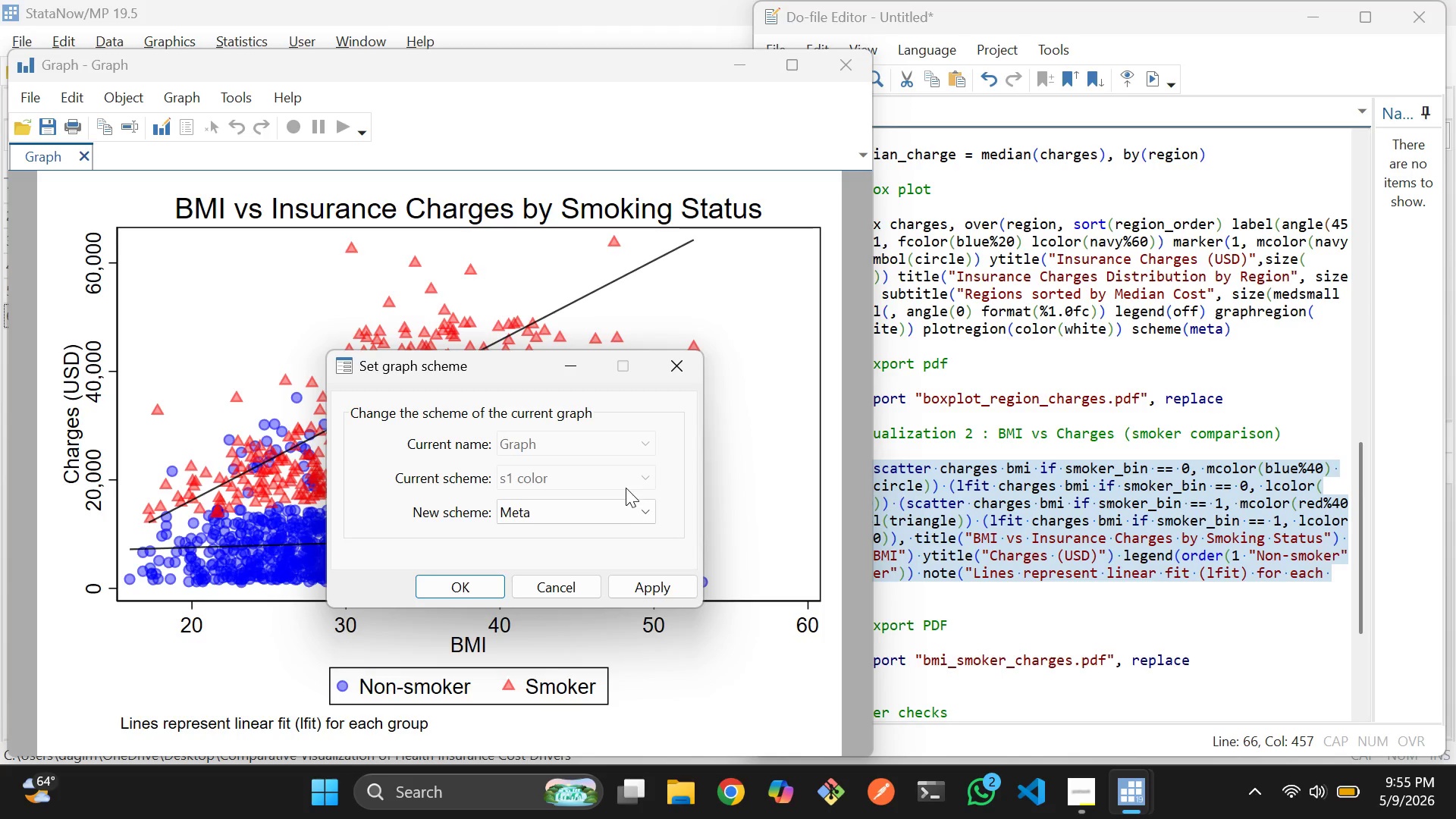 
left_click([664, 585])
 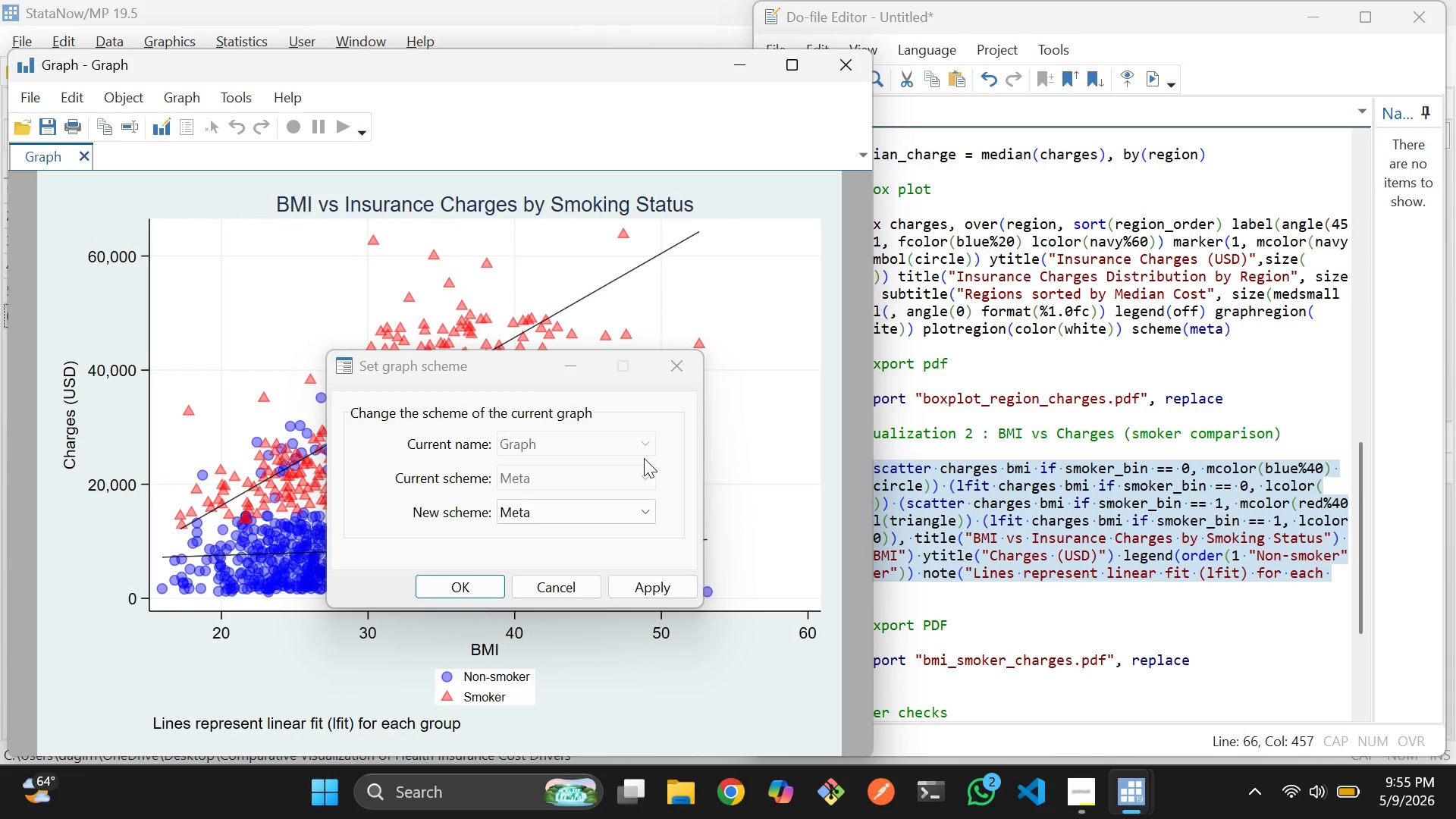 
mouse_move([633, 499])
 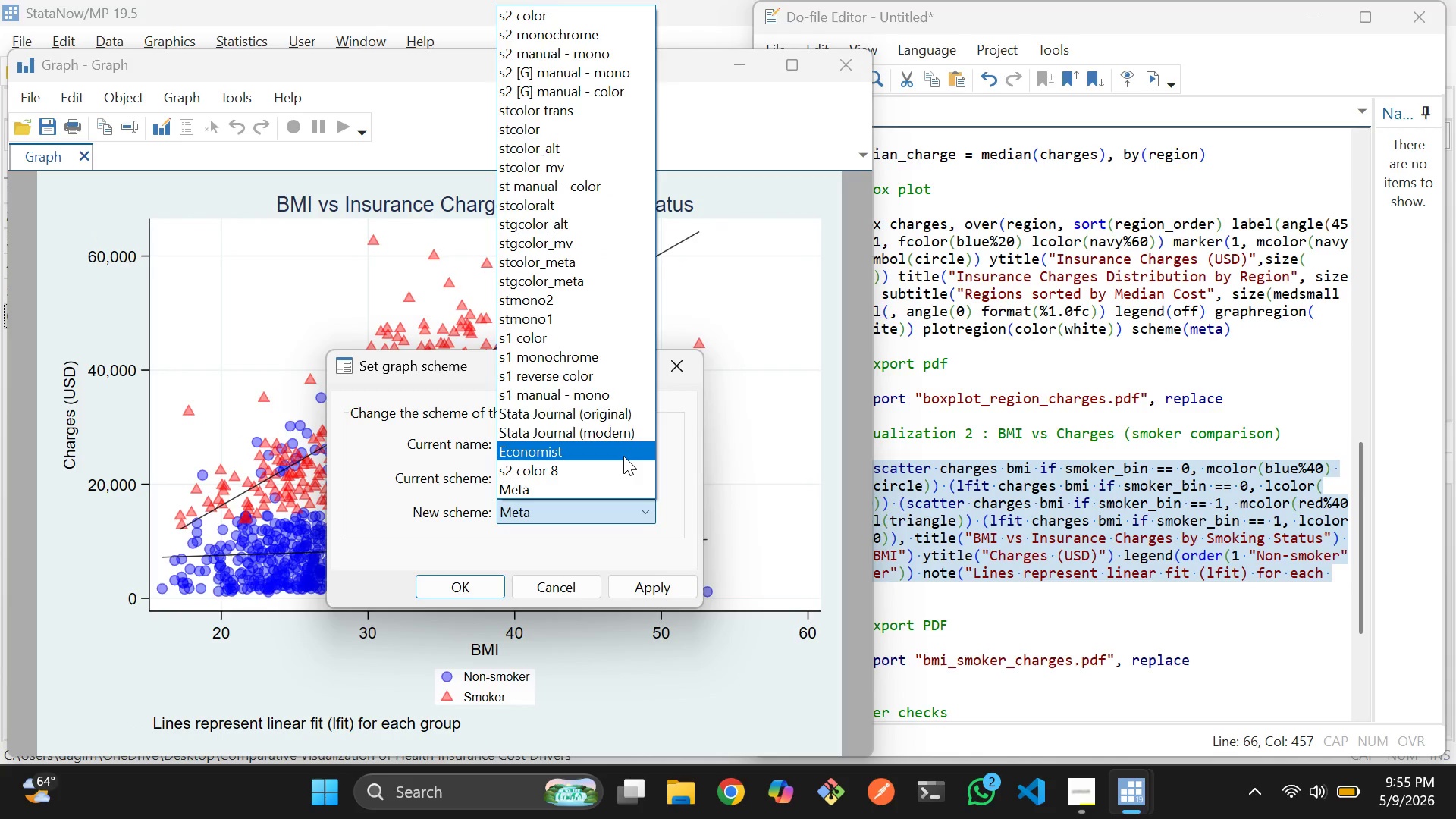 
left_click([623, 456])
 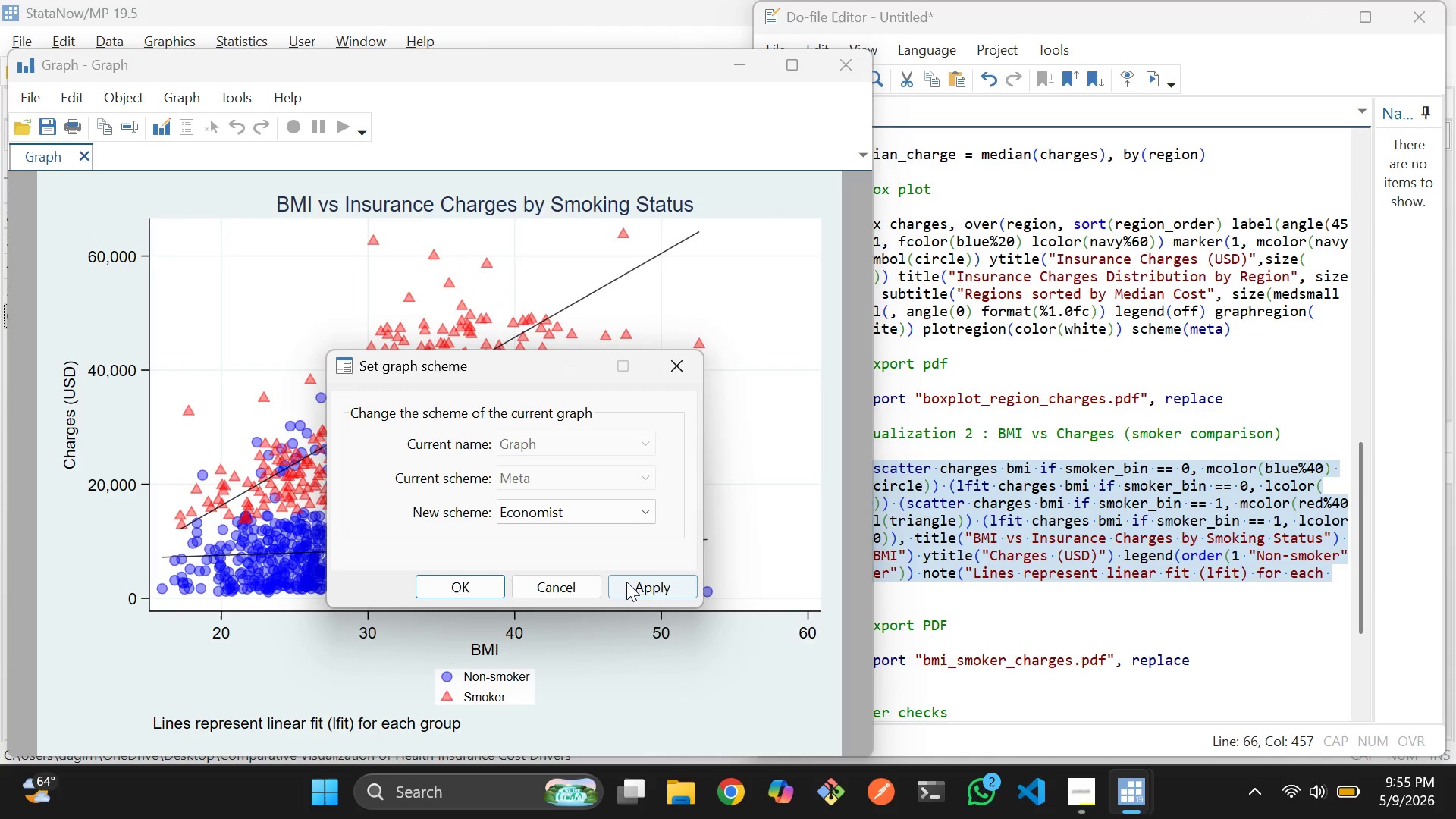 
left_click([626, 582])
 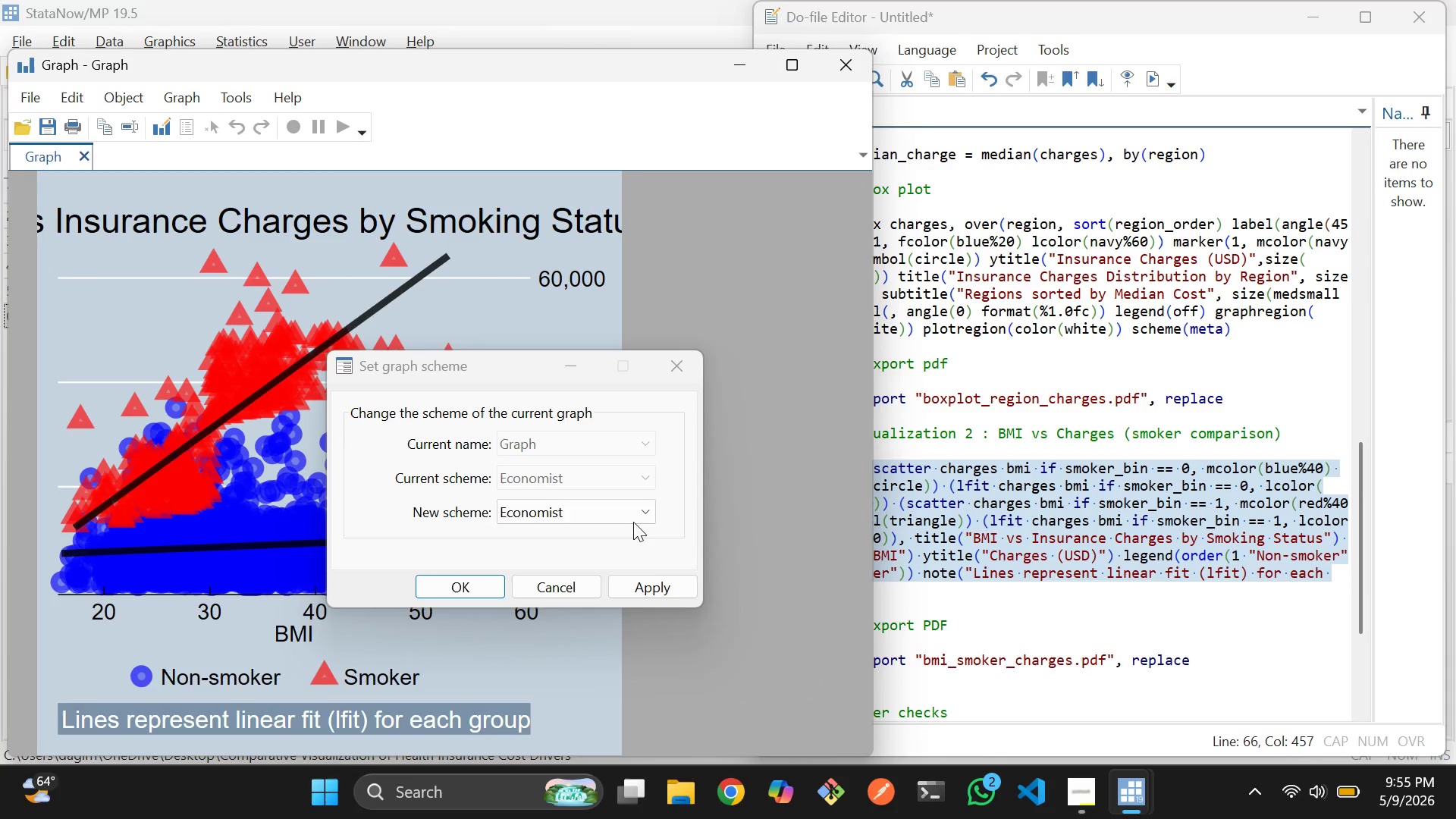 
left_click([640, 514])
 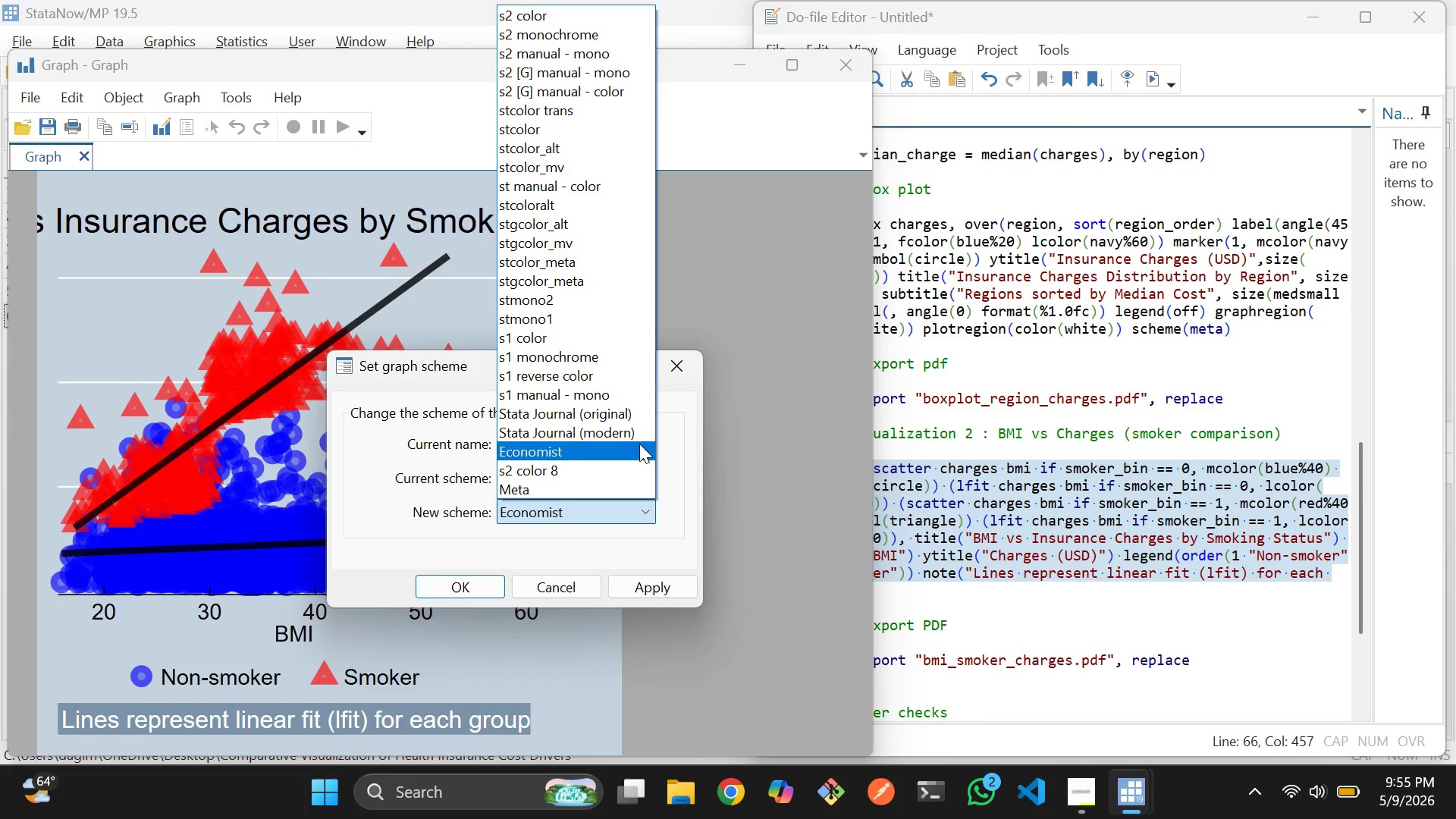 
left_click([639, 436])
 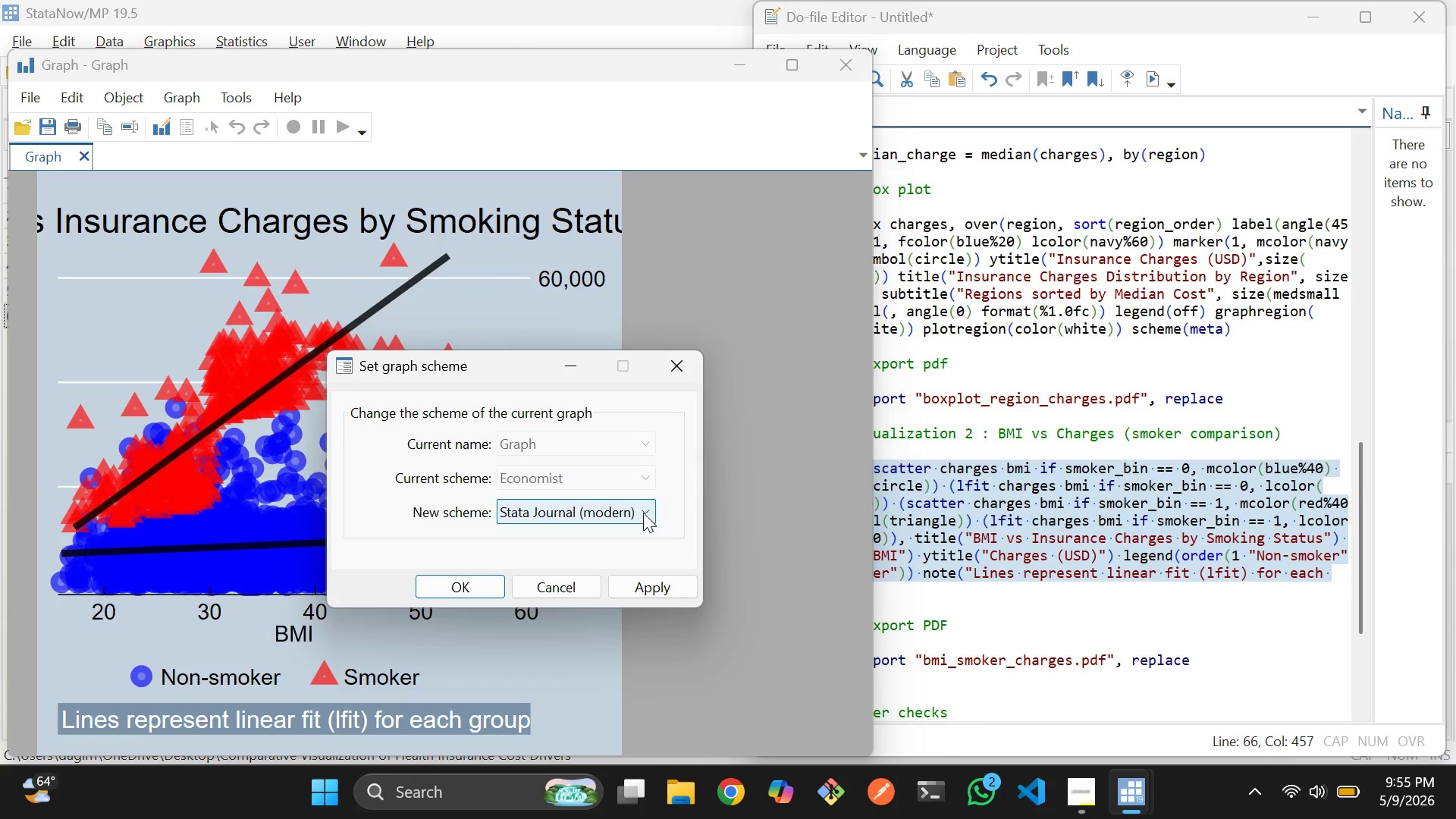 
left_click([655, 573])
 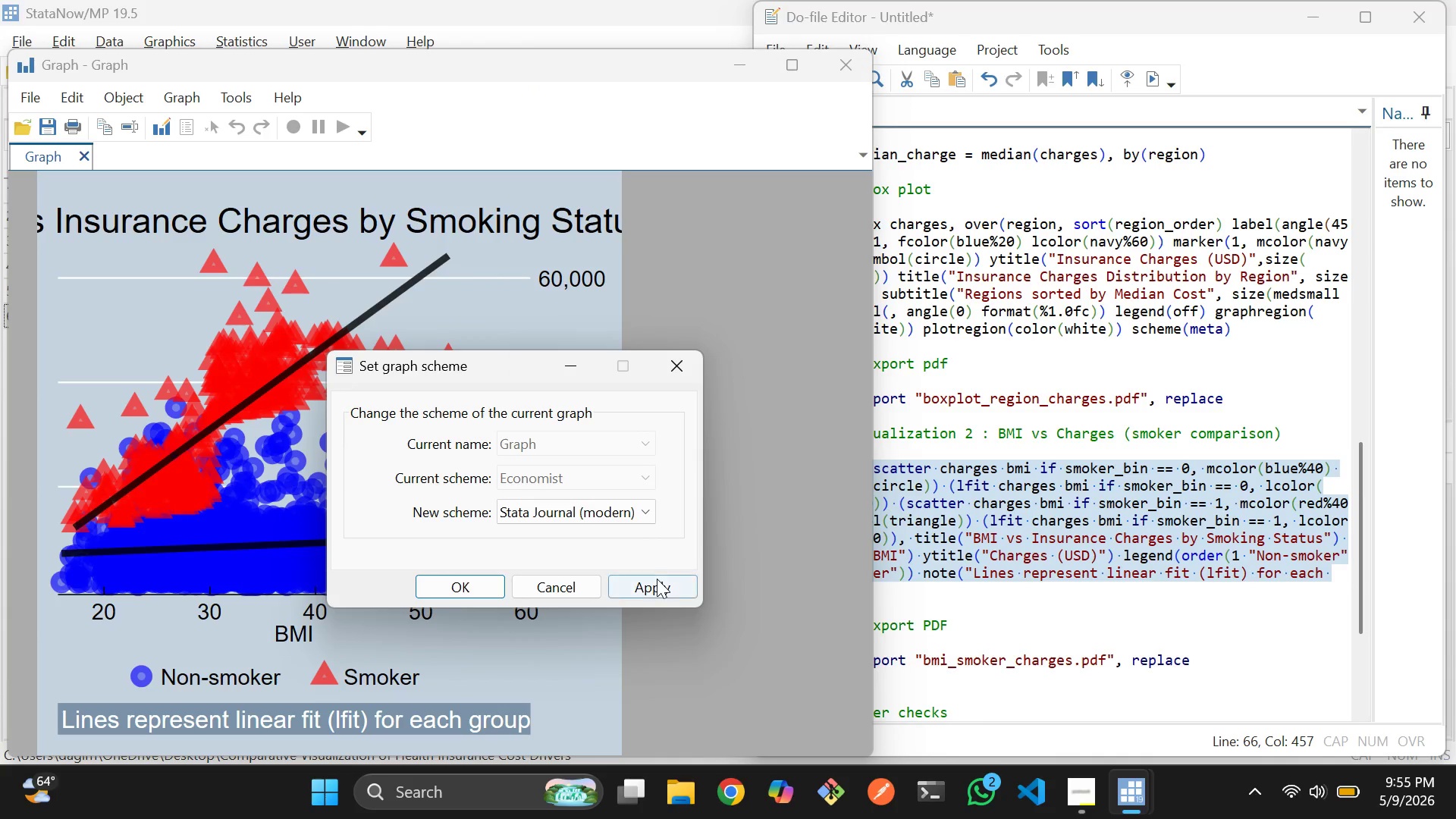 
left_click([657, 579])
 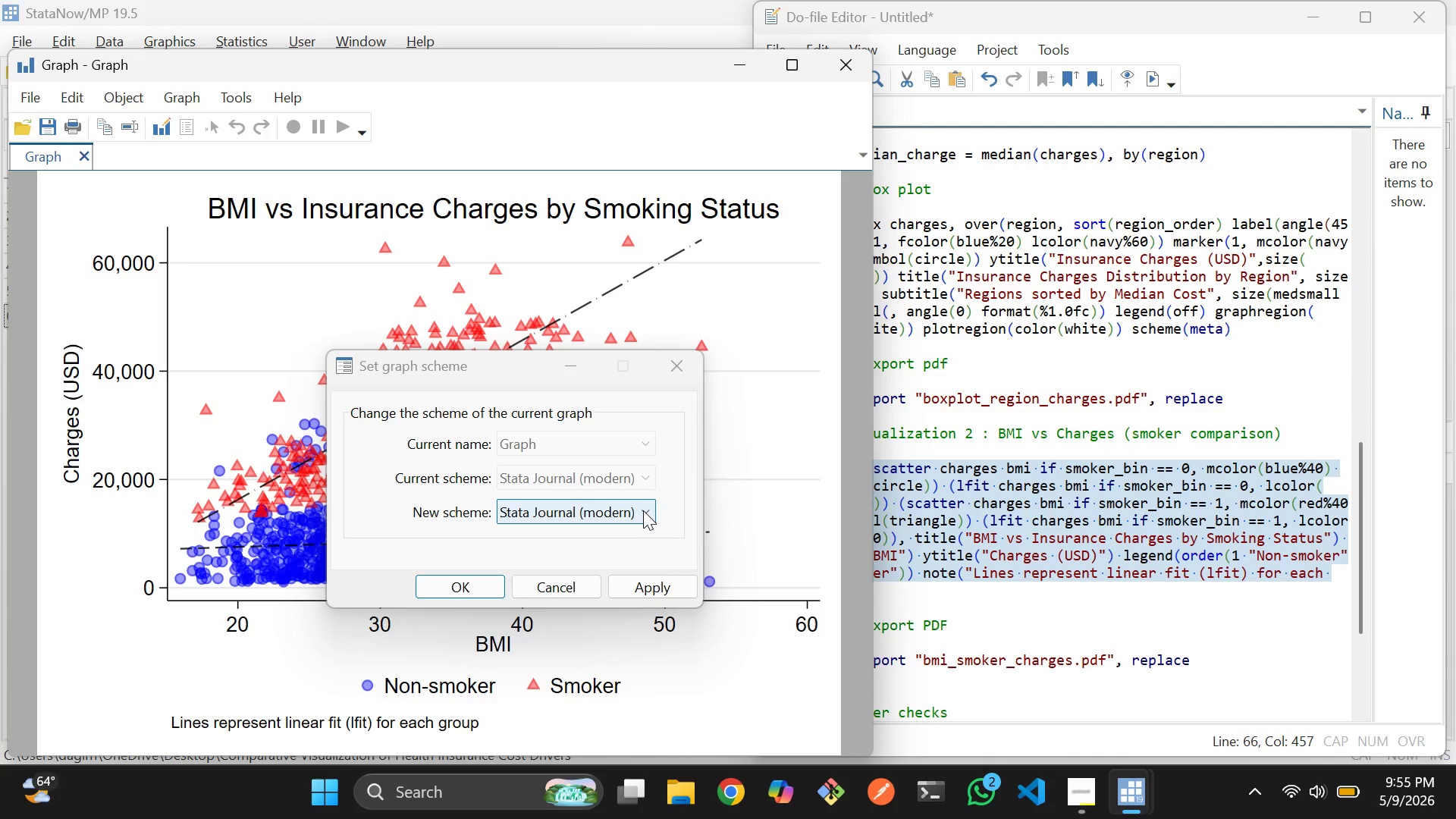 
left_click([643, 510])
 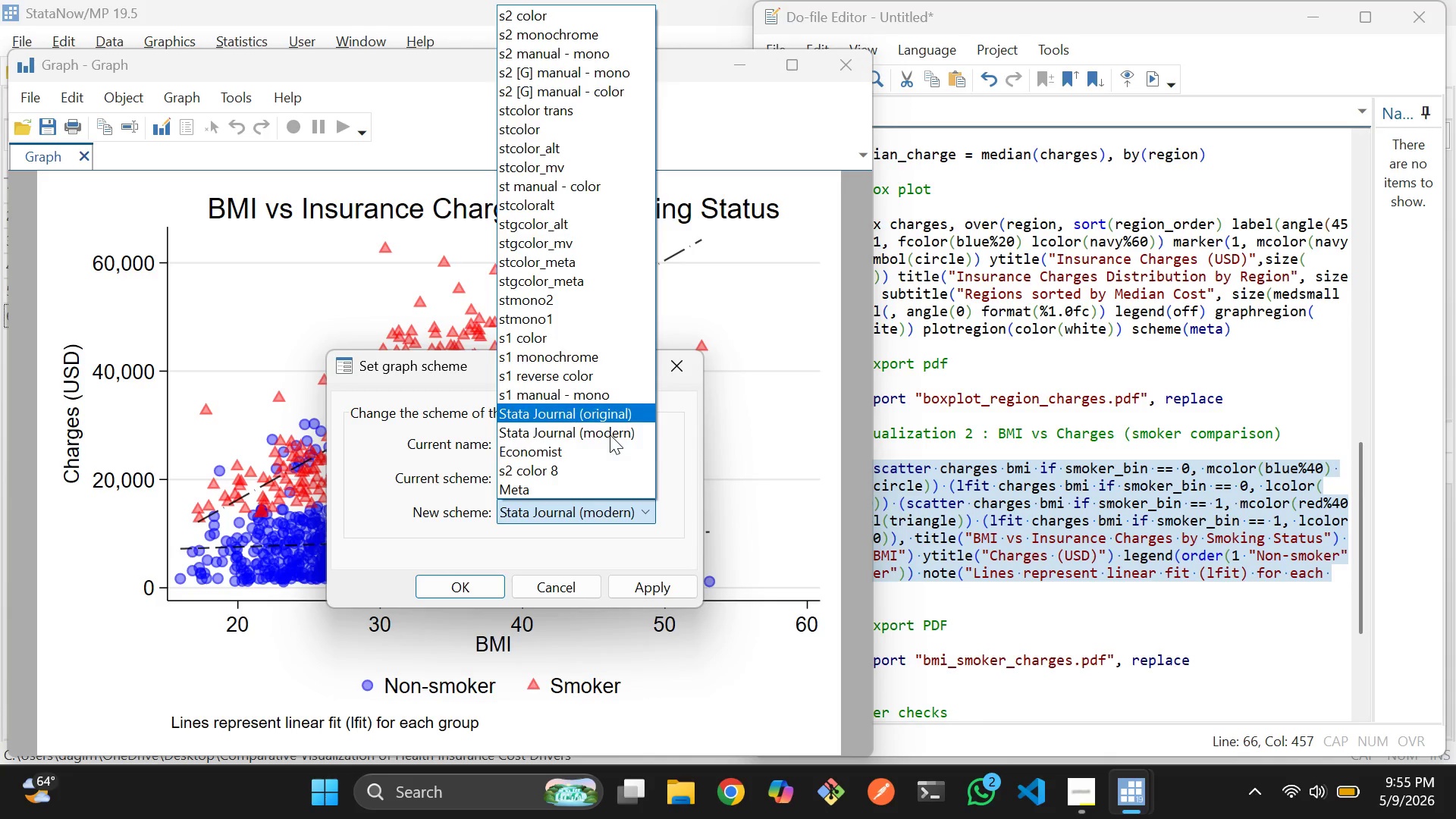 
left_click([580, 503])
 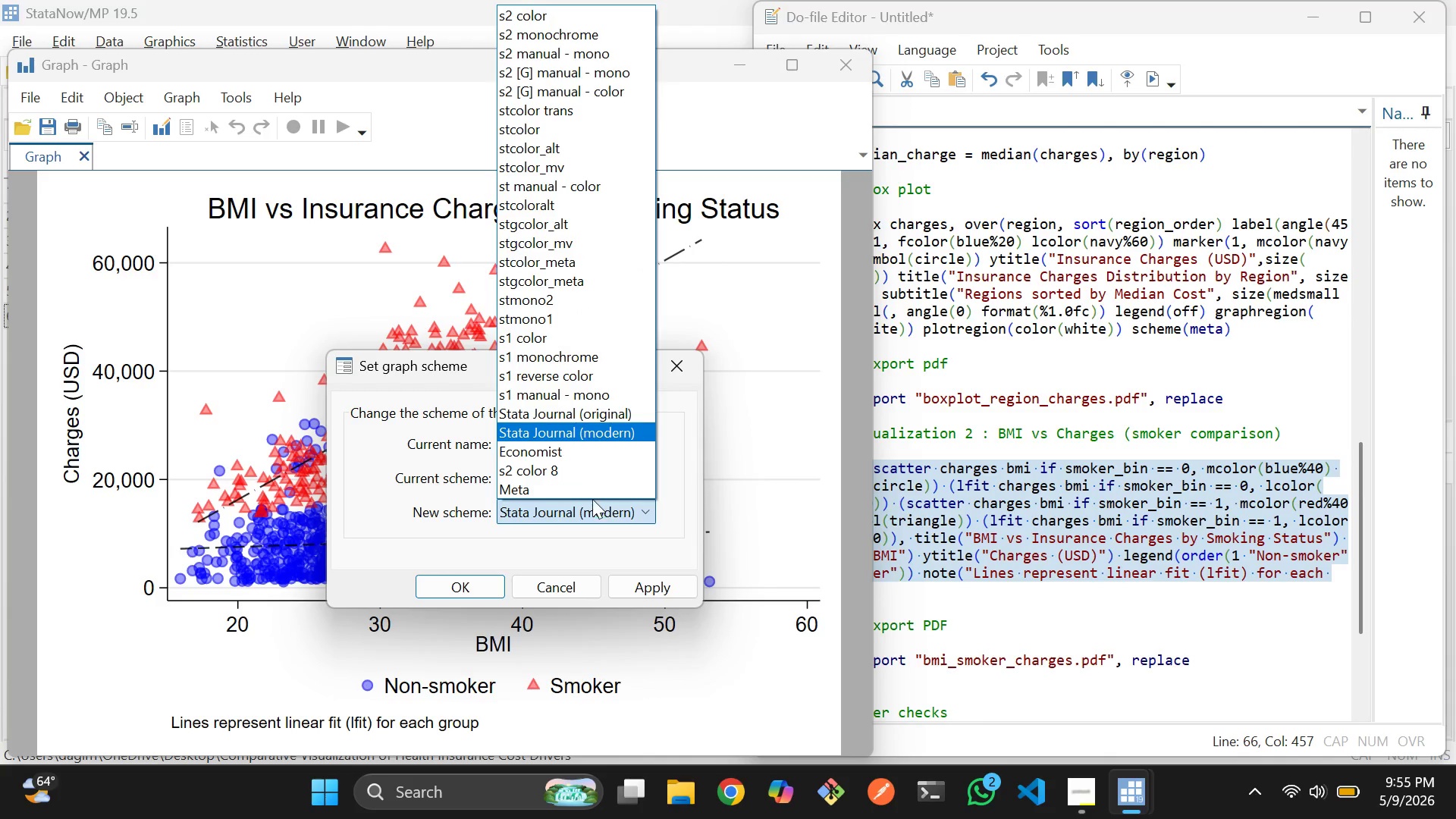 
left_click([592, 491])
 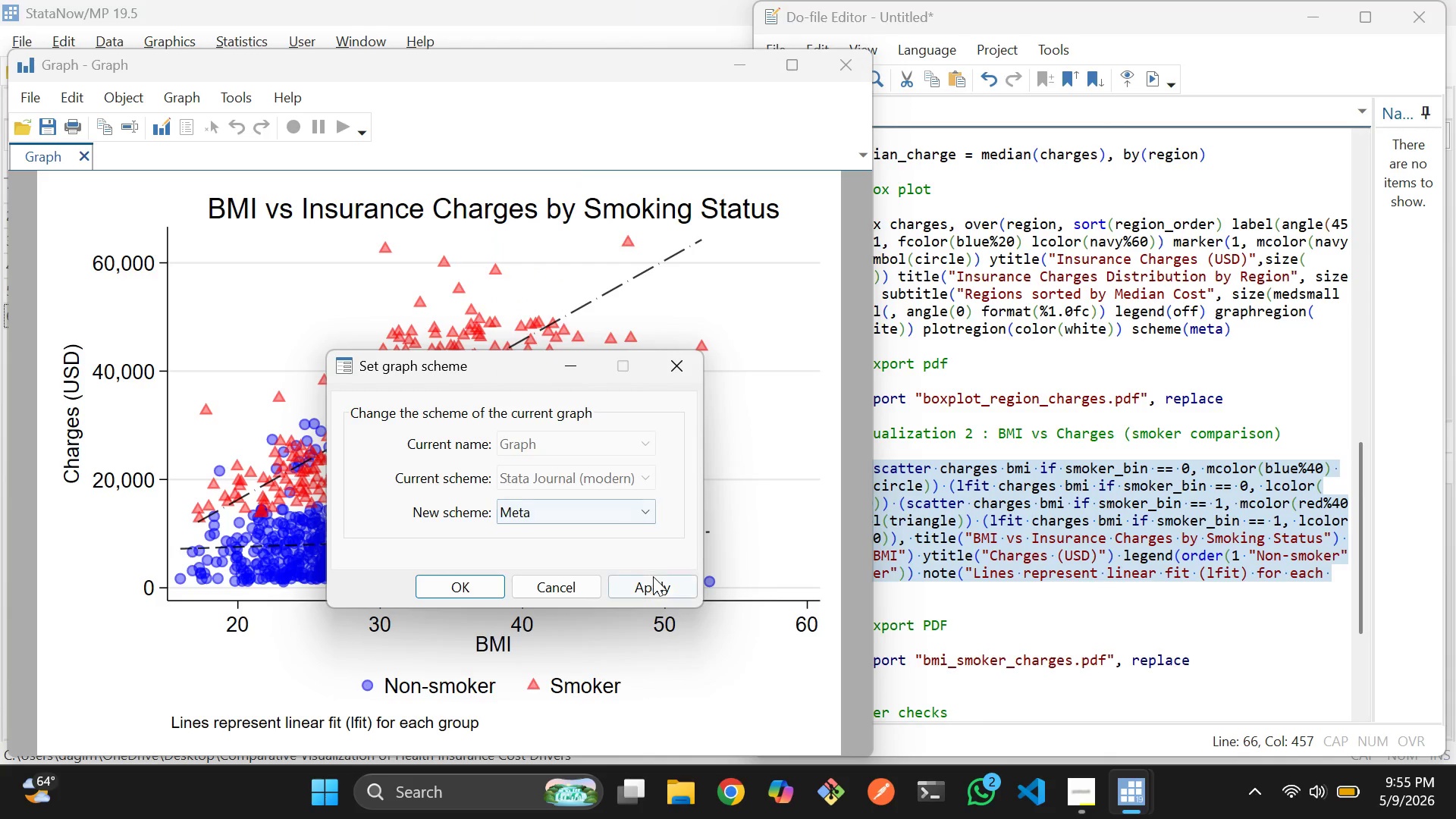 
left_click([654, 577])
 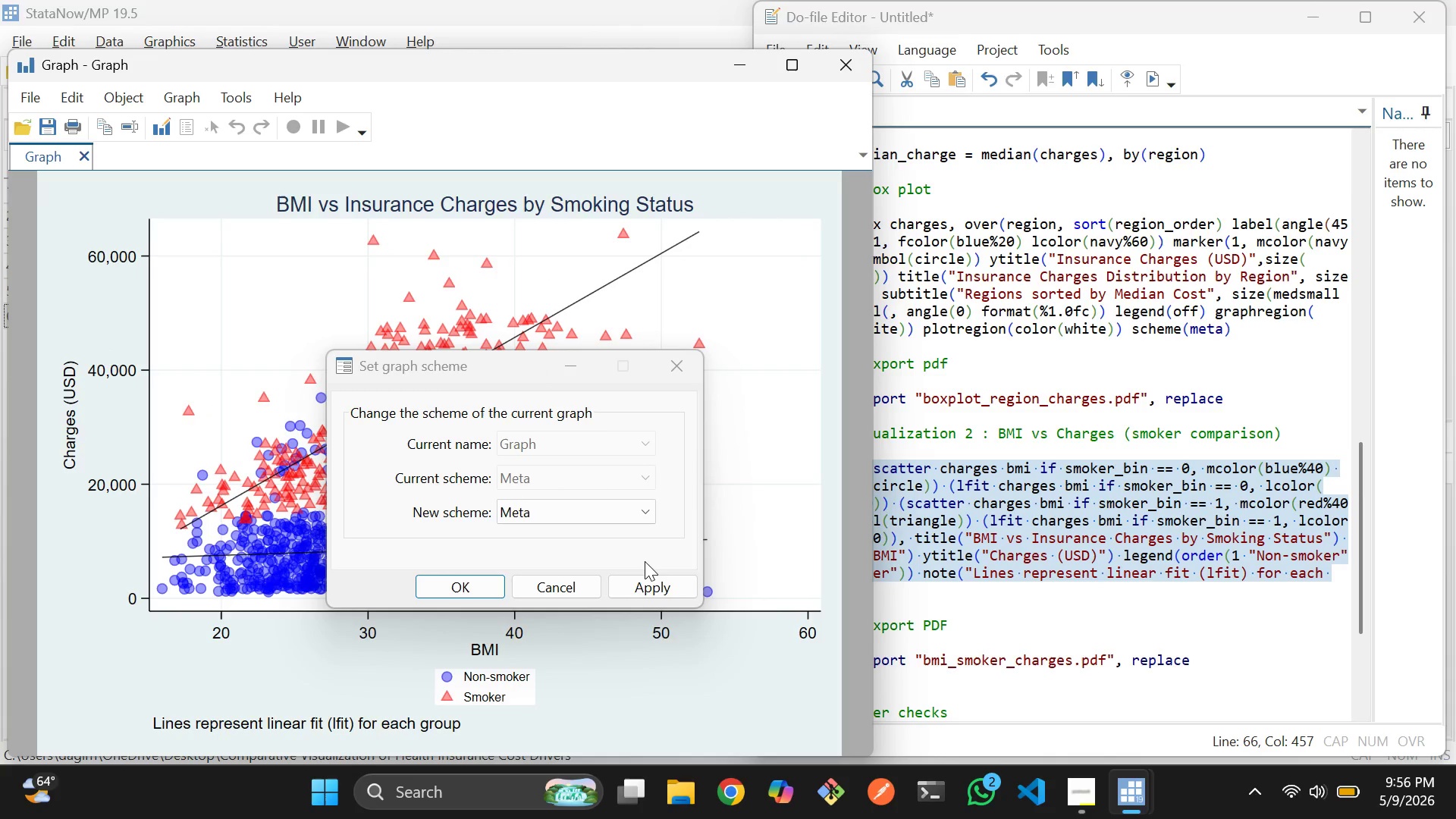 
wait(6.89)
 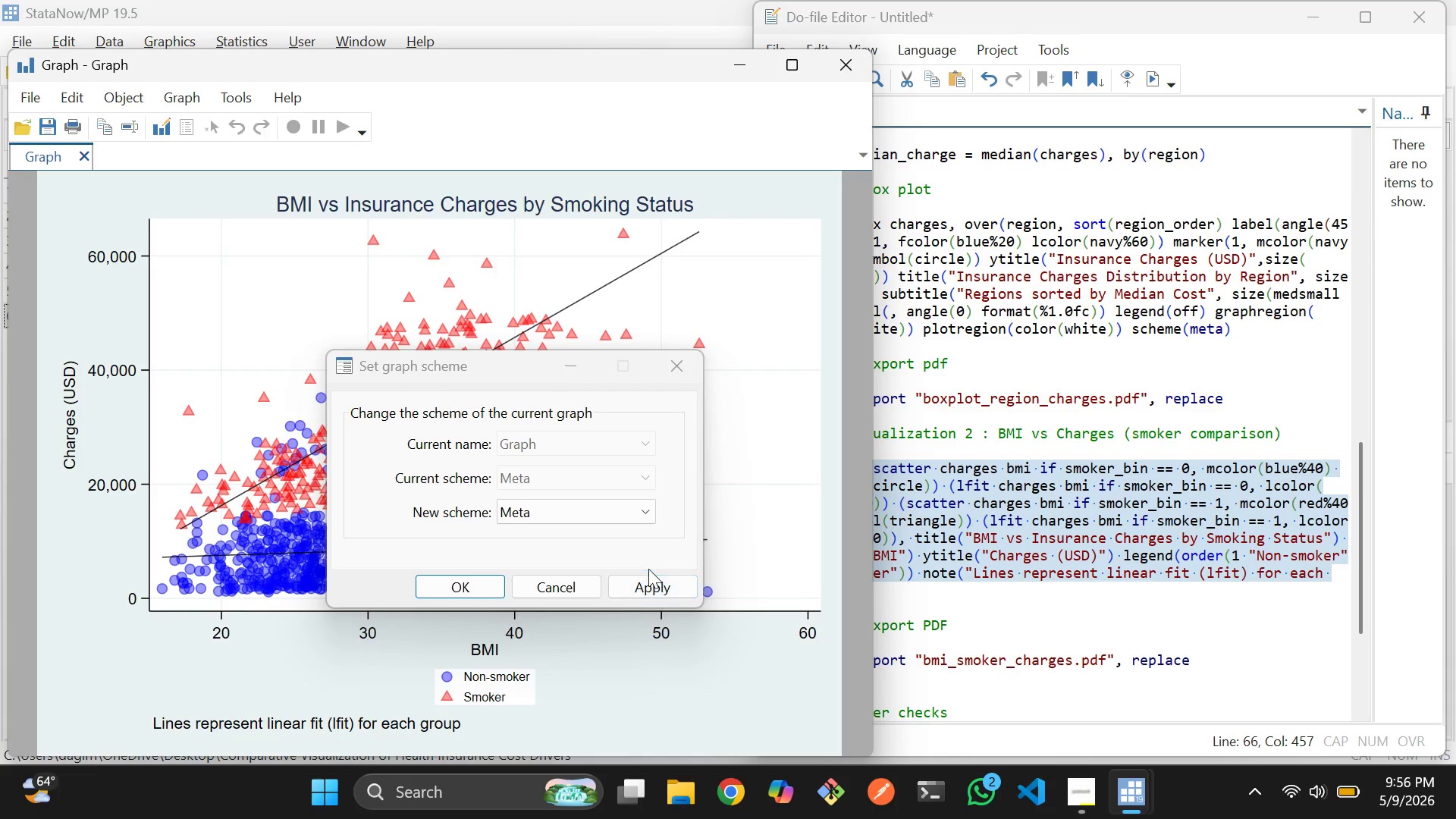 
left_click([623, 508])
 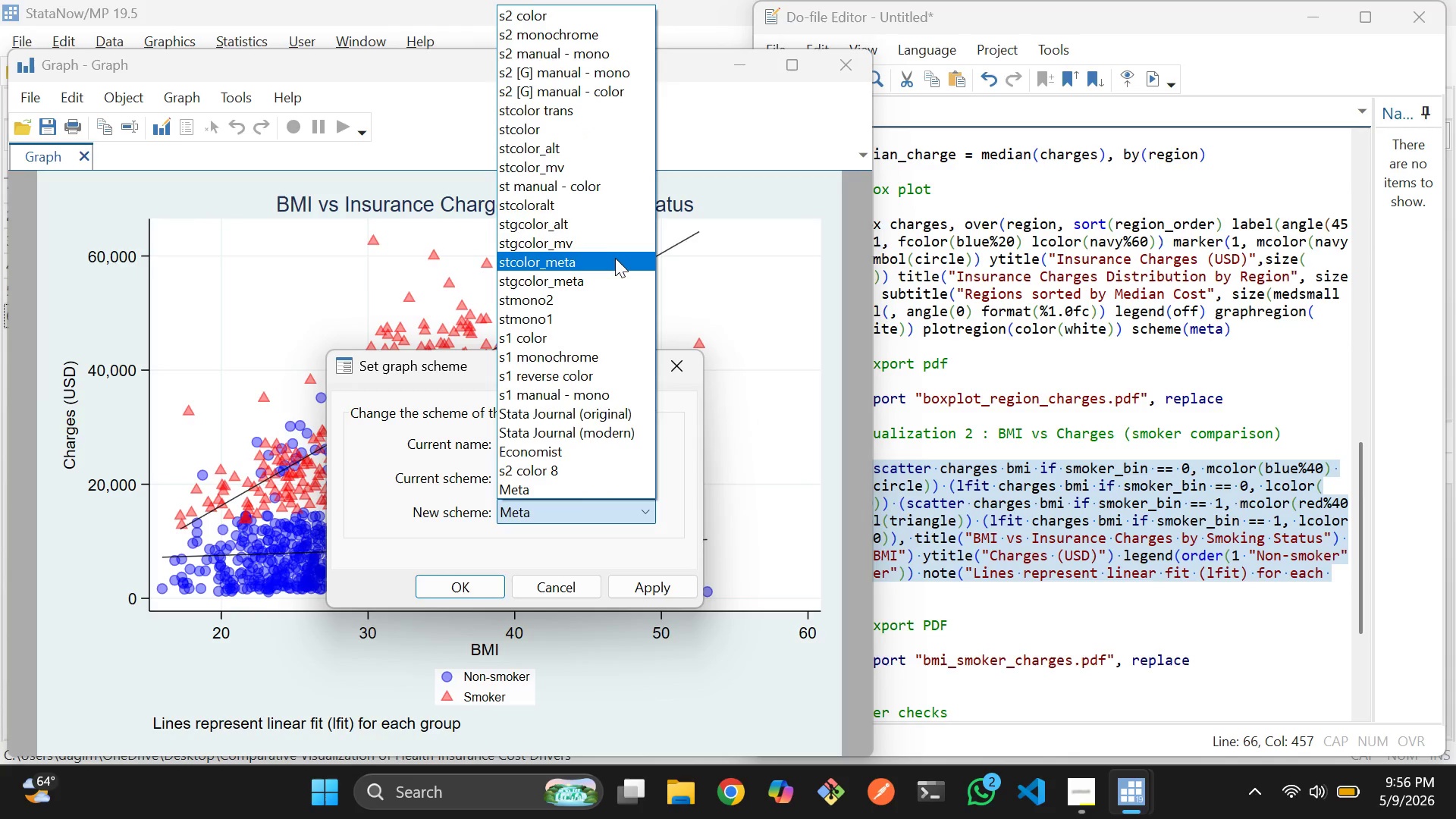 
left_click([613, 263])
 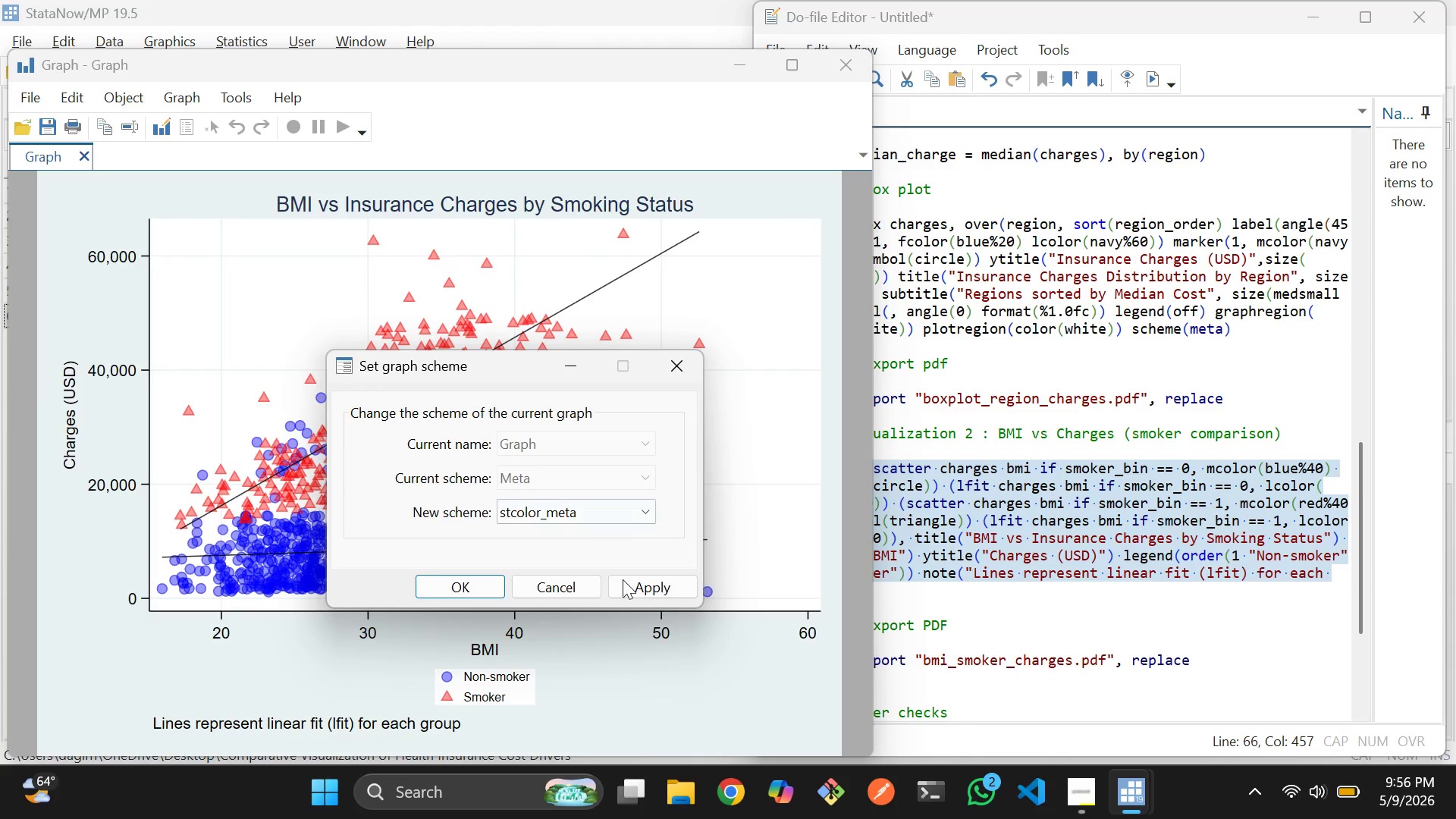 
left_click([629, 584])
 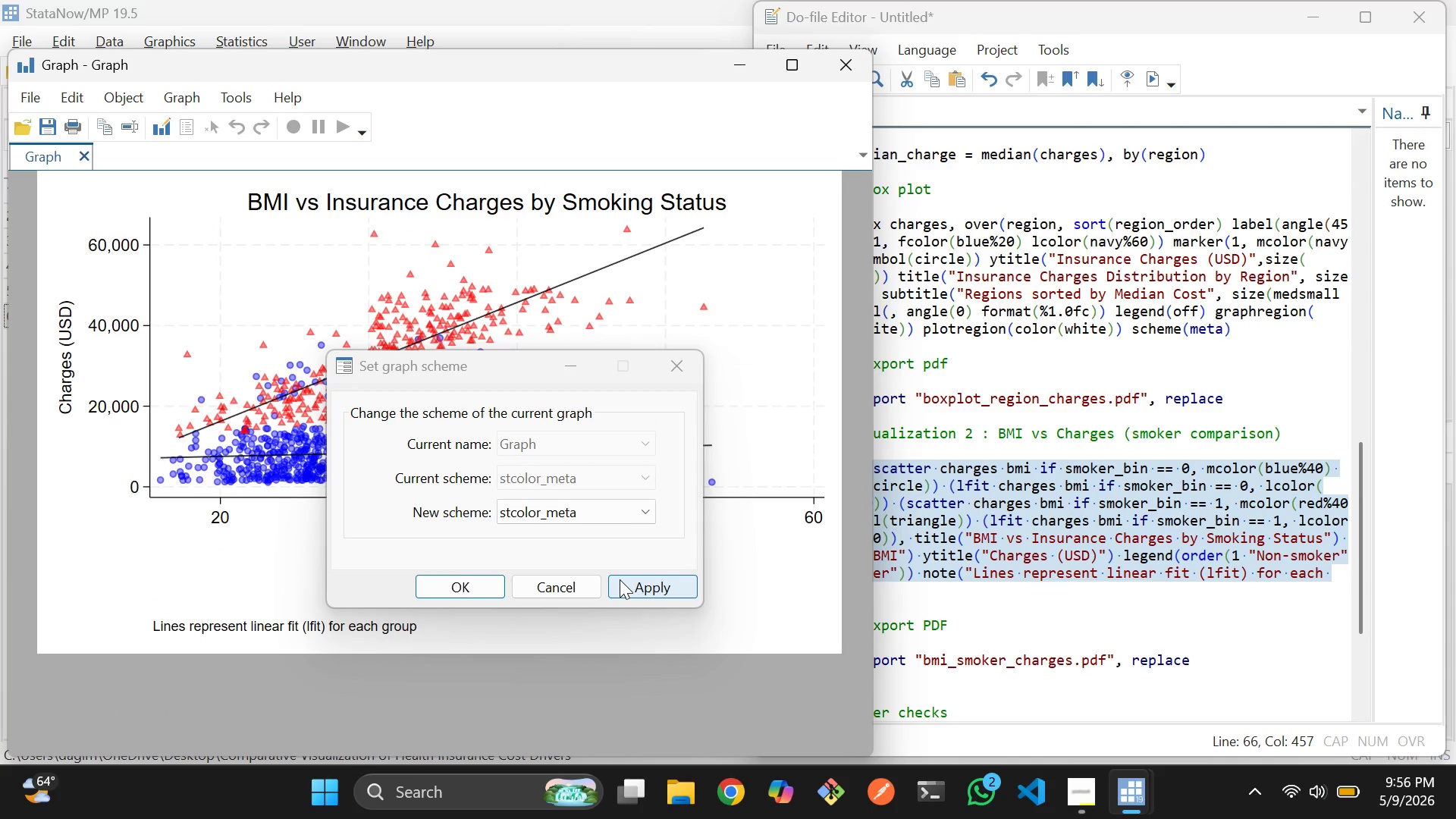 
wait(5.11)
 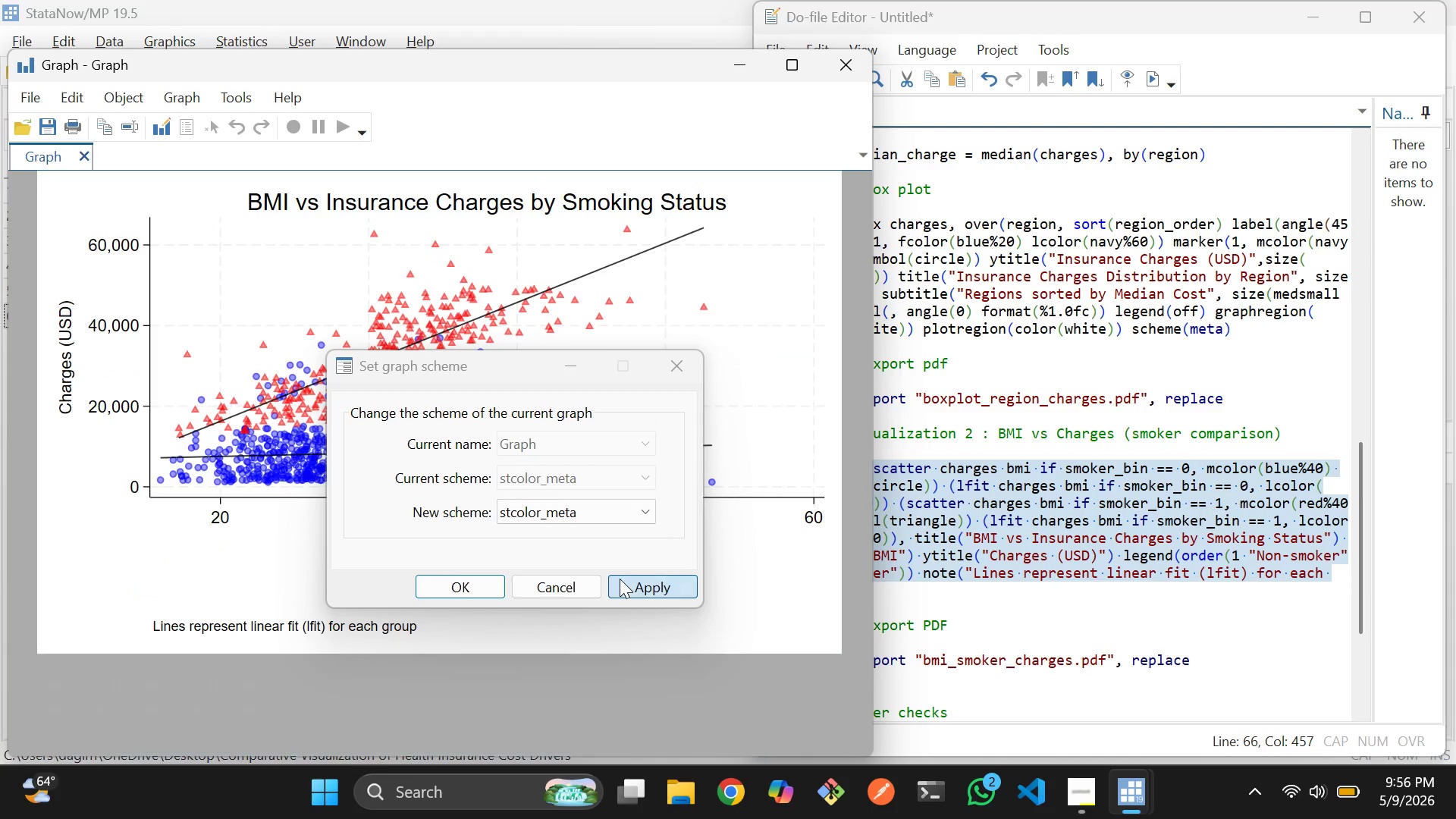 
left_click_drag(start_coordinate=[550, 361], to_coordinate=[553, 366])
 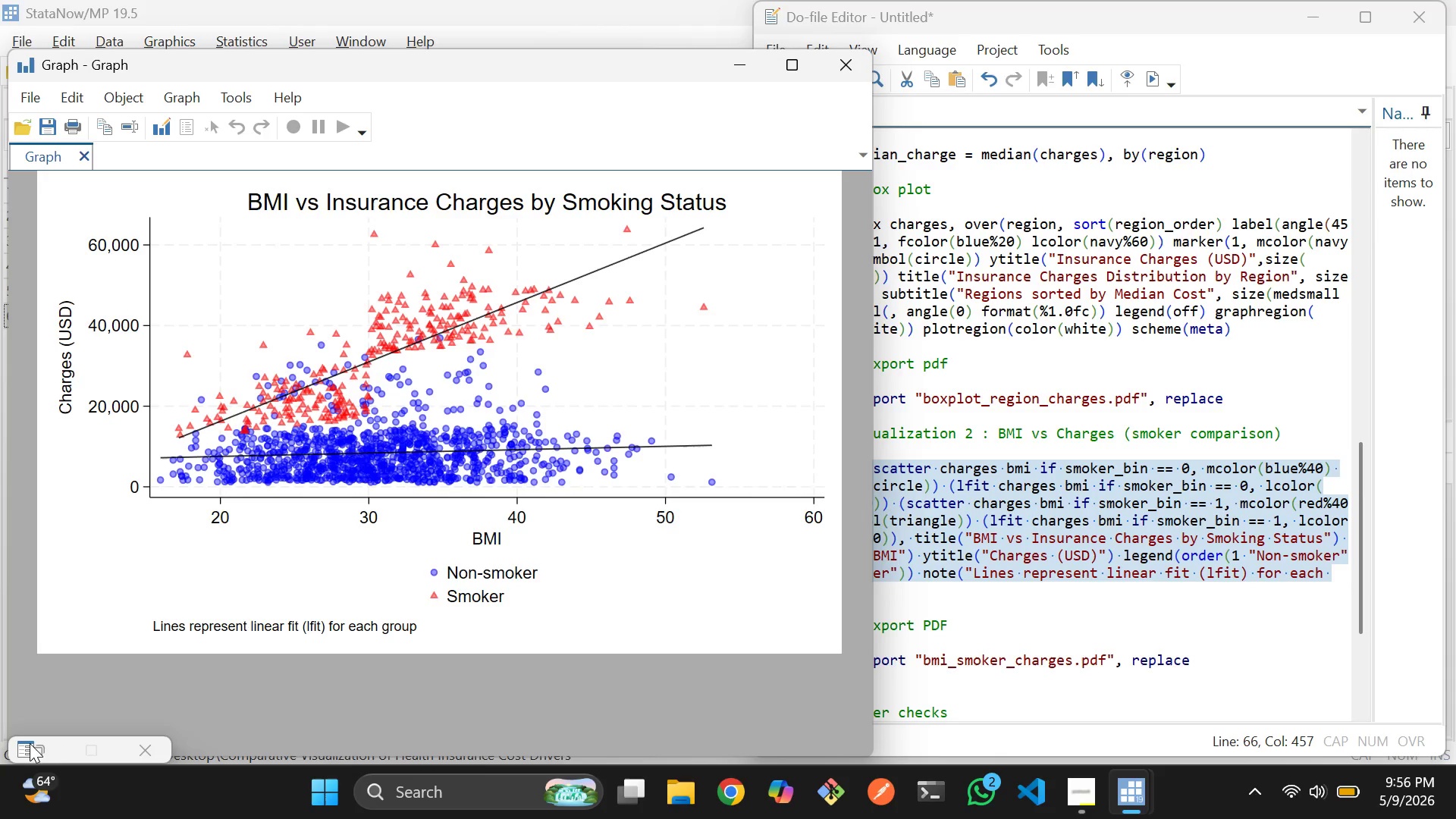 
left_click([33, 743])
 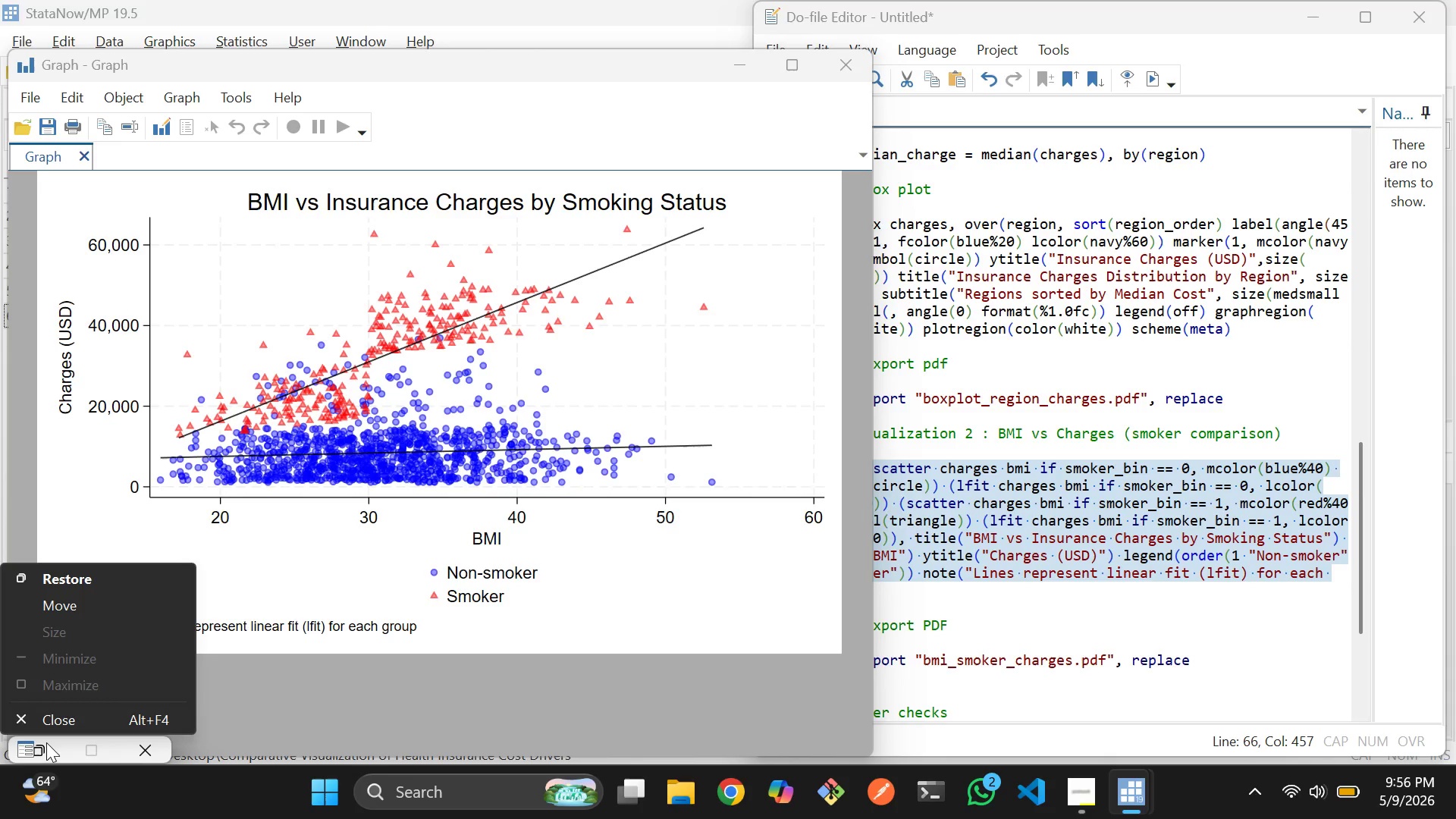 
left_click([47, 742])
 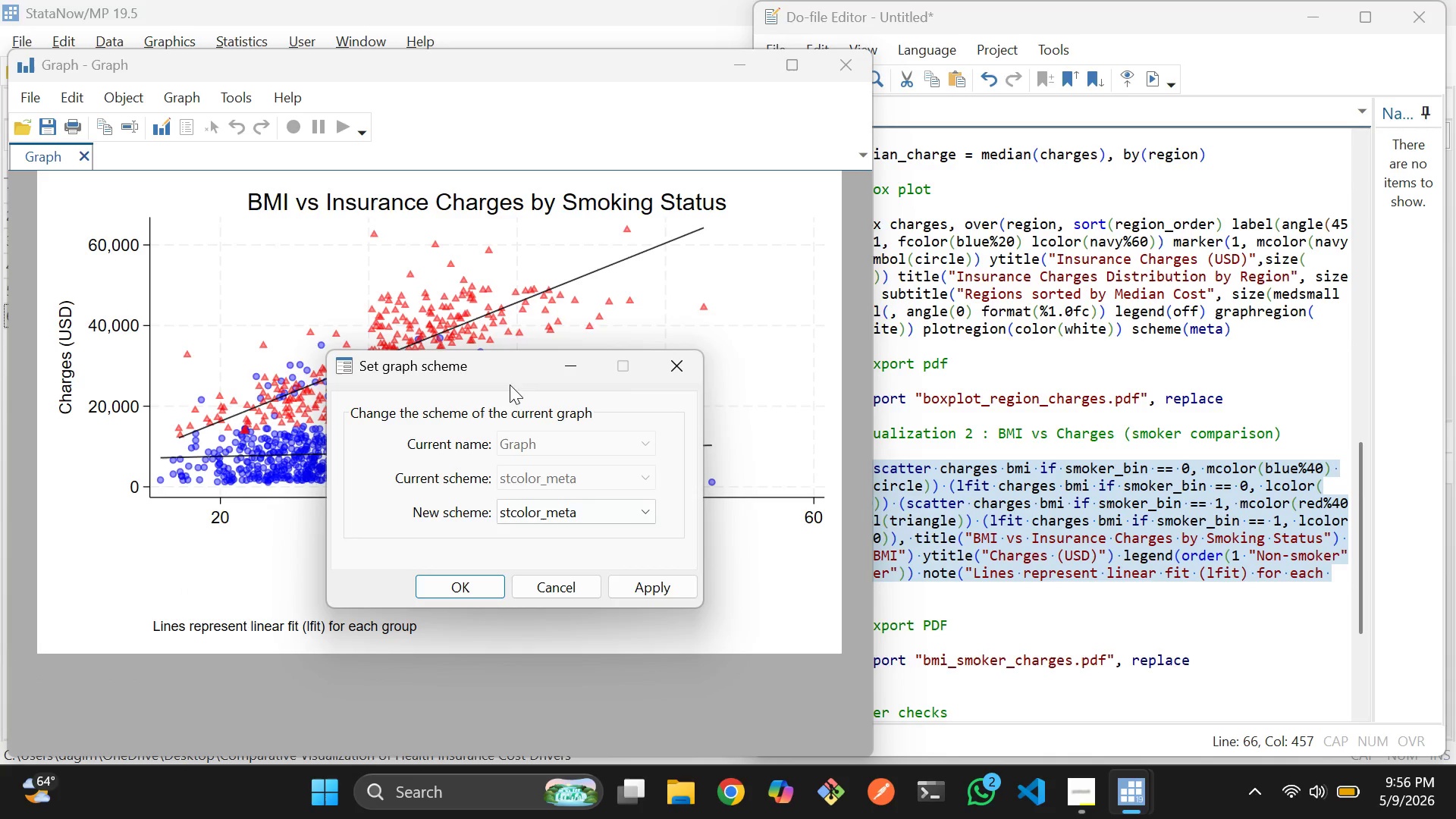 
left_click_drag(start_coordinate=[510, 358], to_coordinate=[923, 472])
 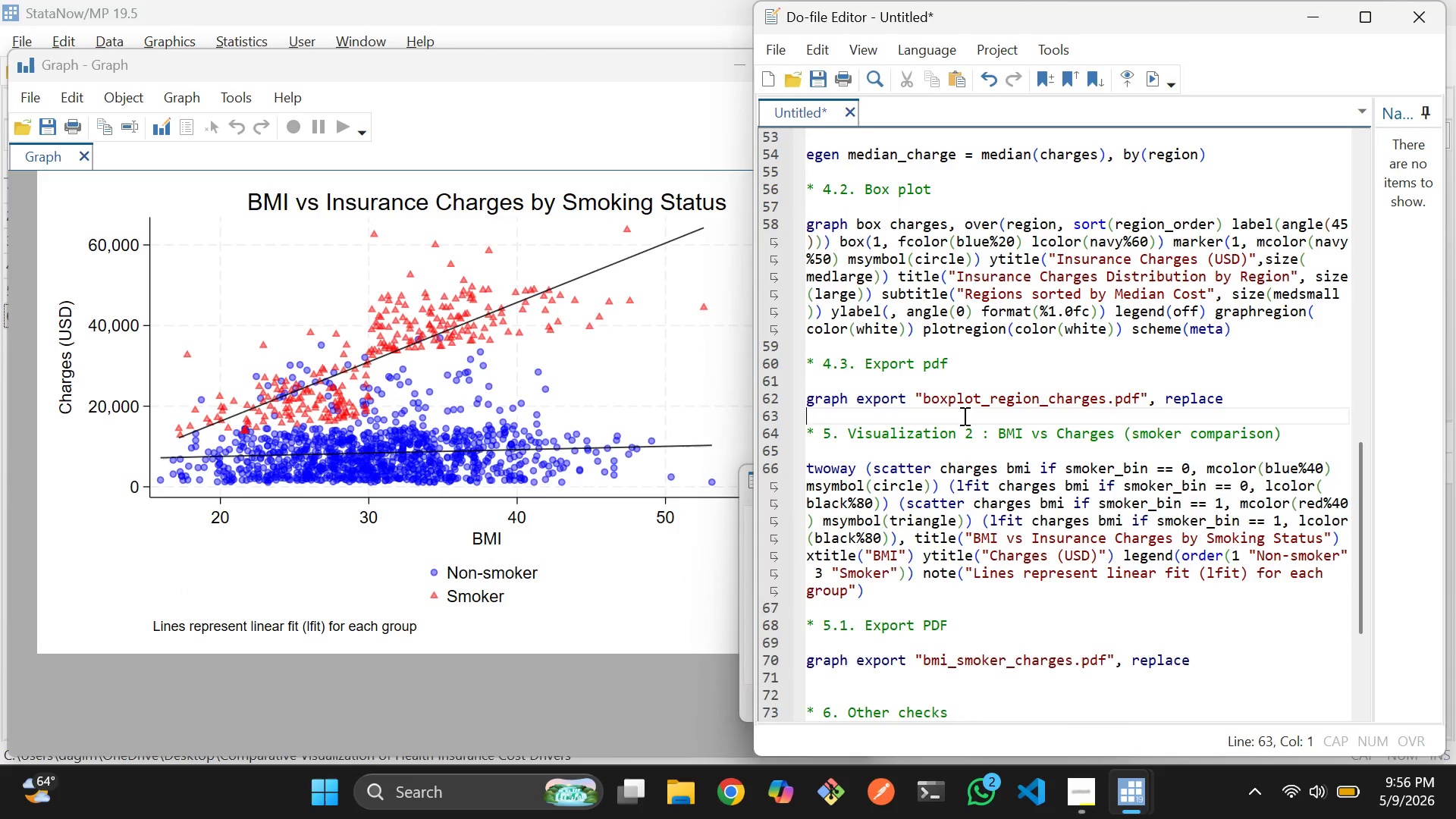 
left_click_drag(start_coordinate=[957, 422], to_coordinate=[963, 416])
 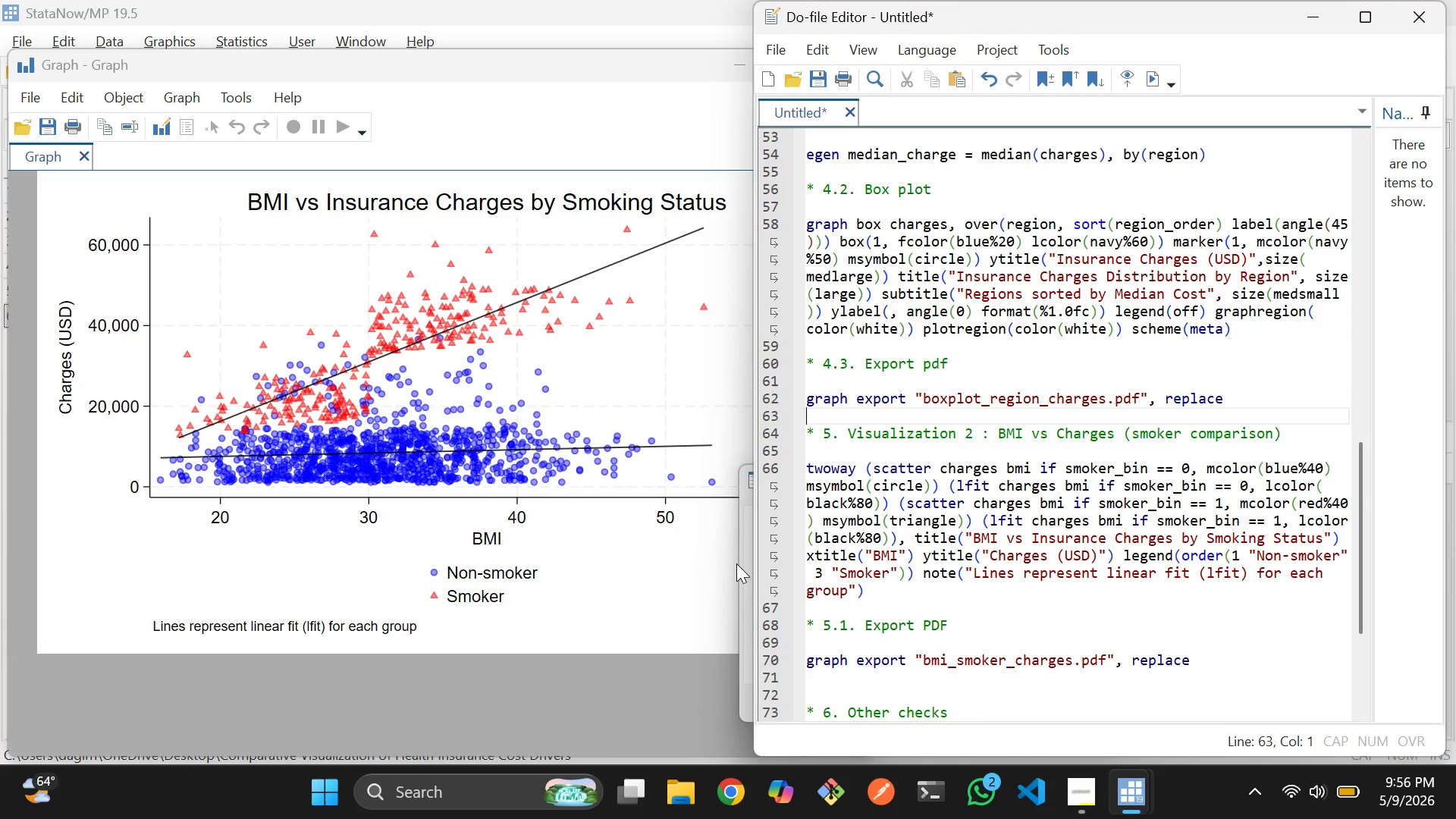 
left_click([736, 563])
 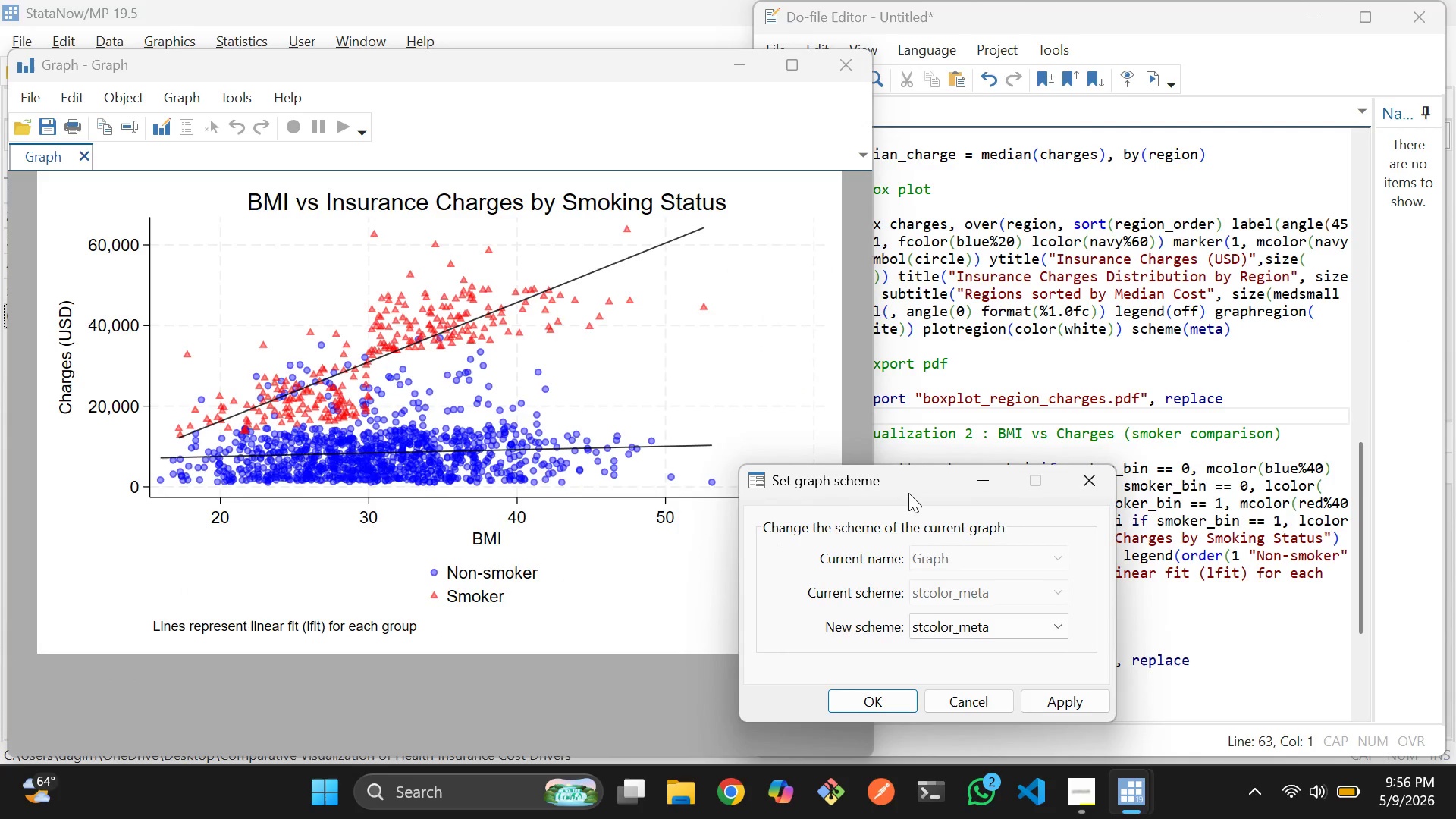 
left_click_drag(start_coordinate=[909, 493], to_coordinate=[1050, 251])
 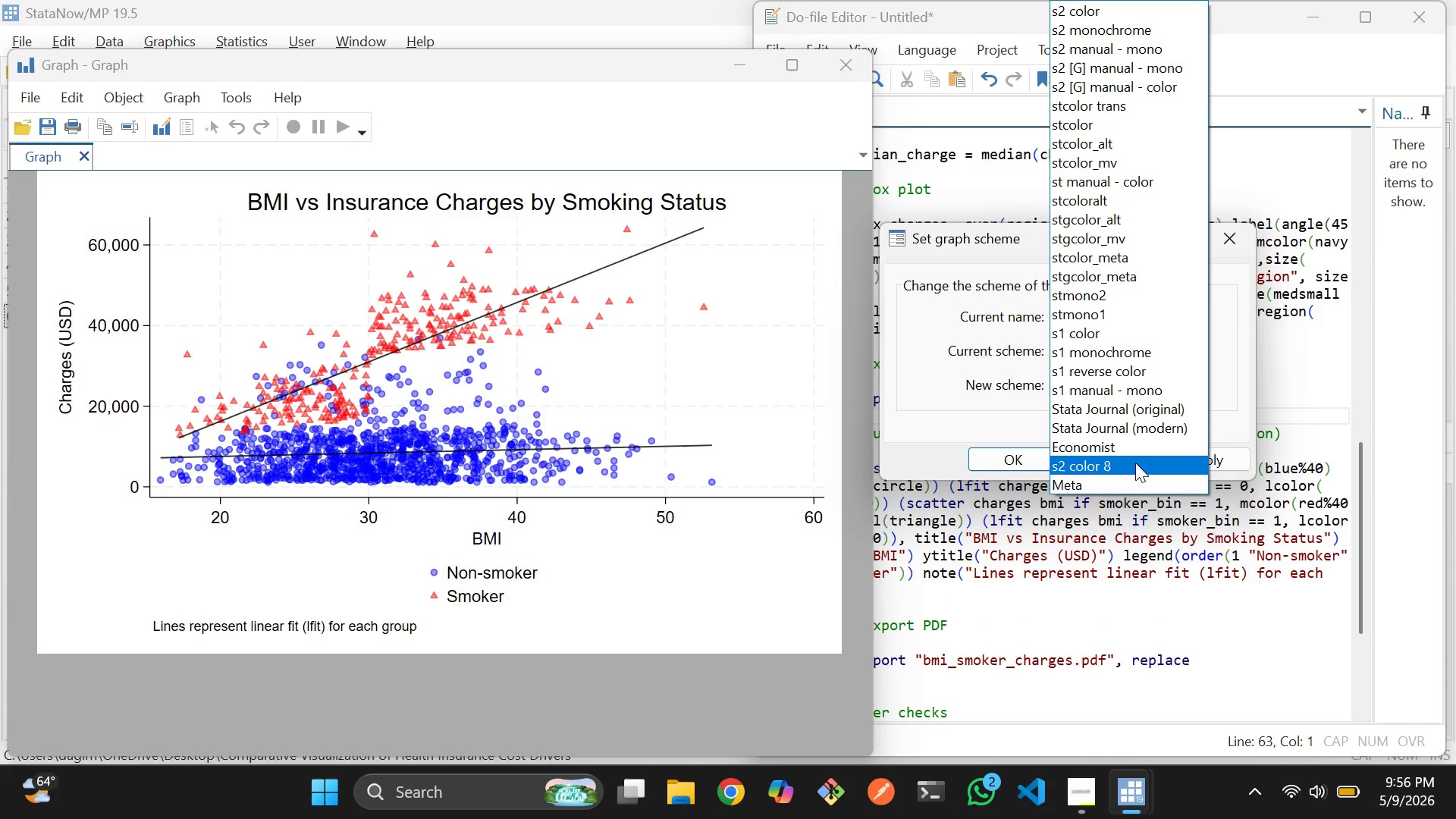 
left_click([1125, 479])
 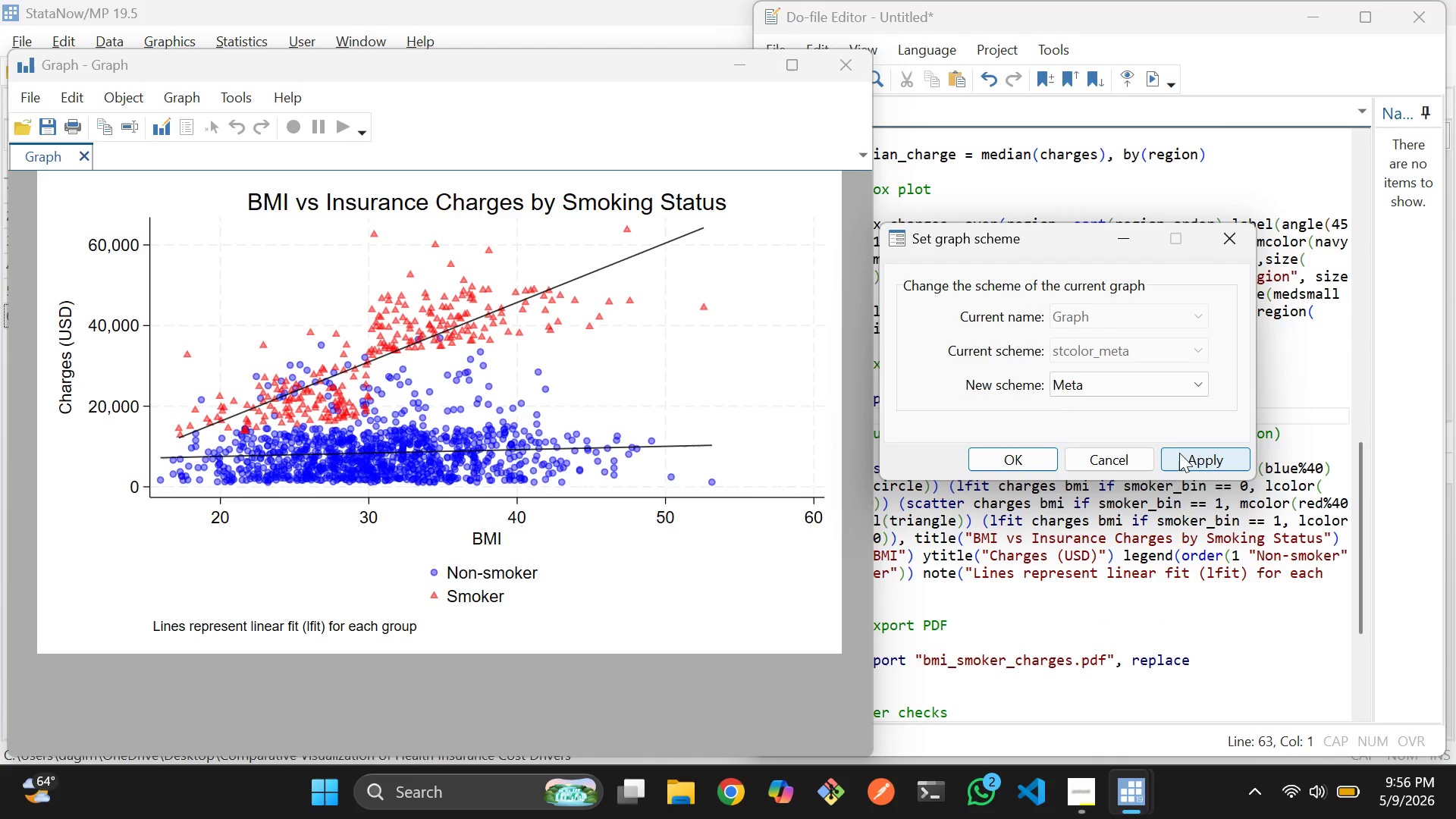 
left_click([1179, 453])
 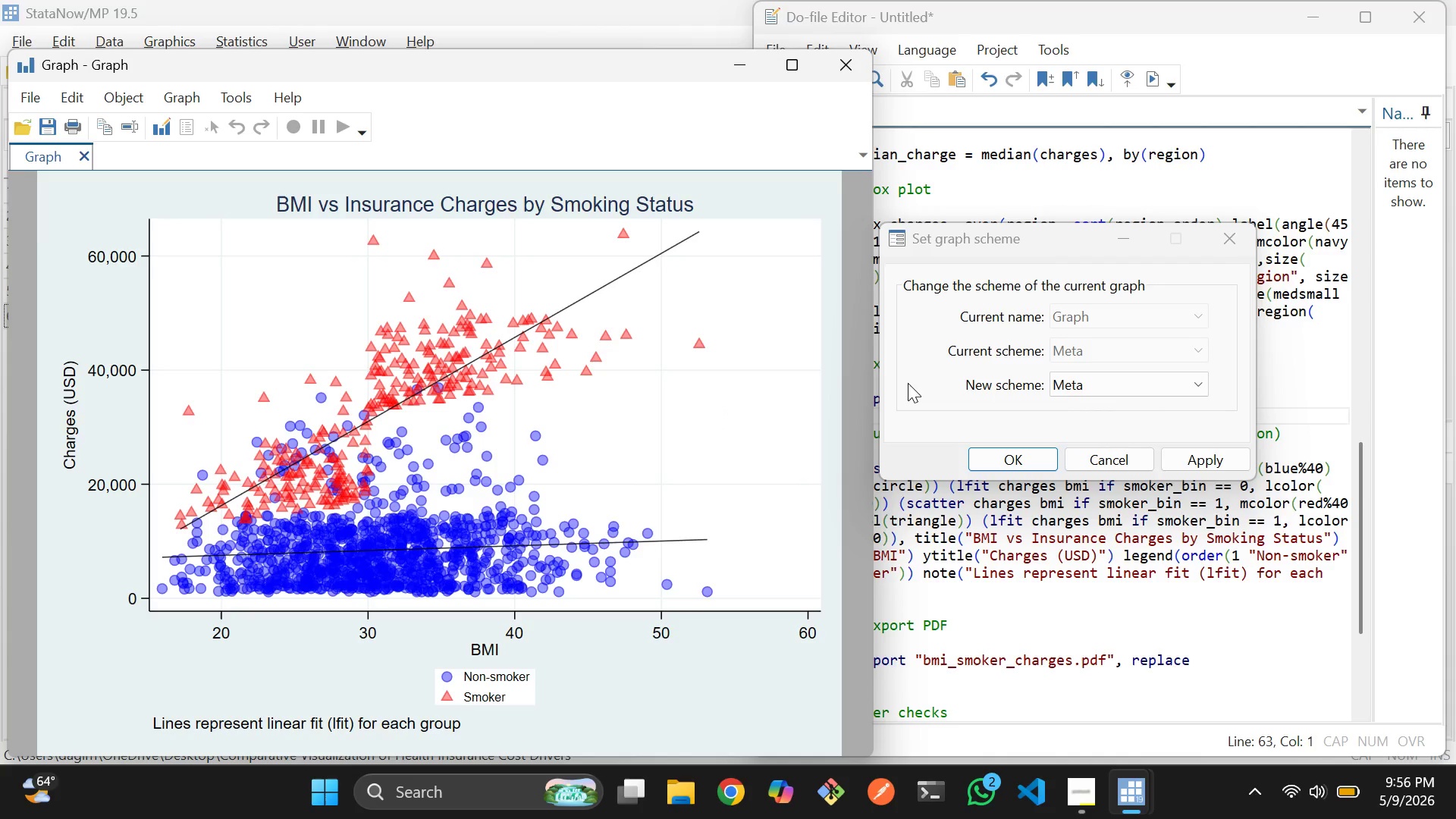 
wait(26.34)
 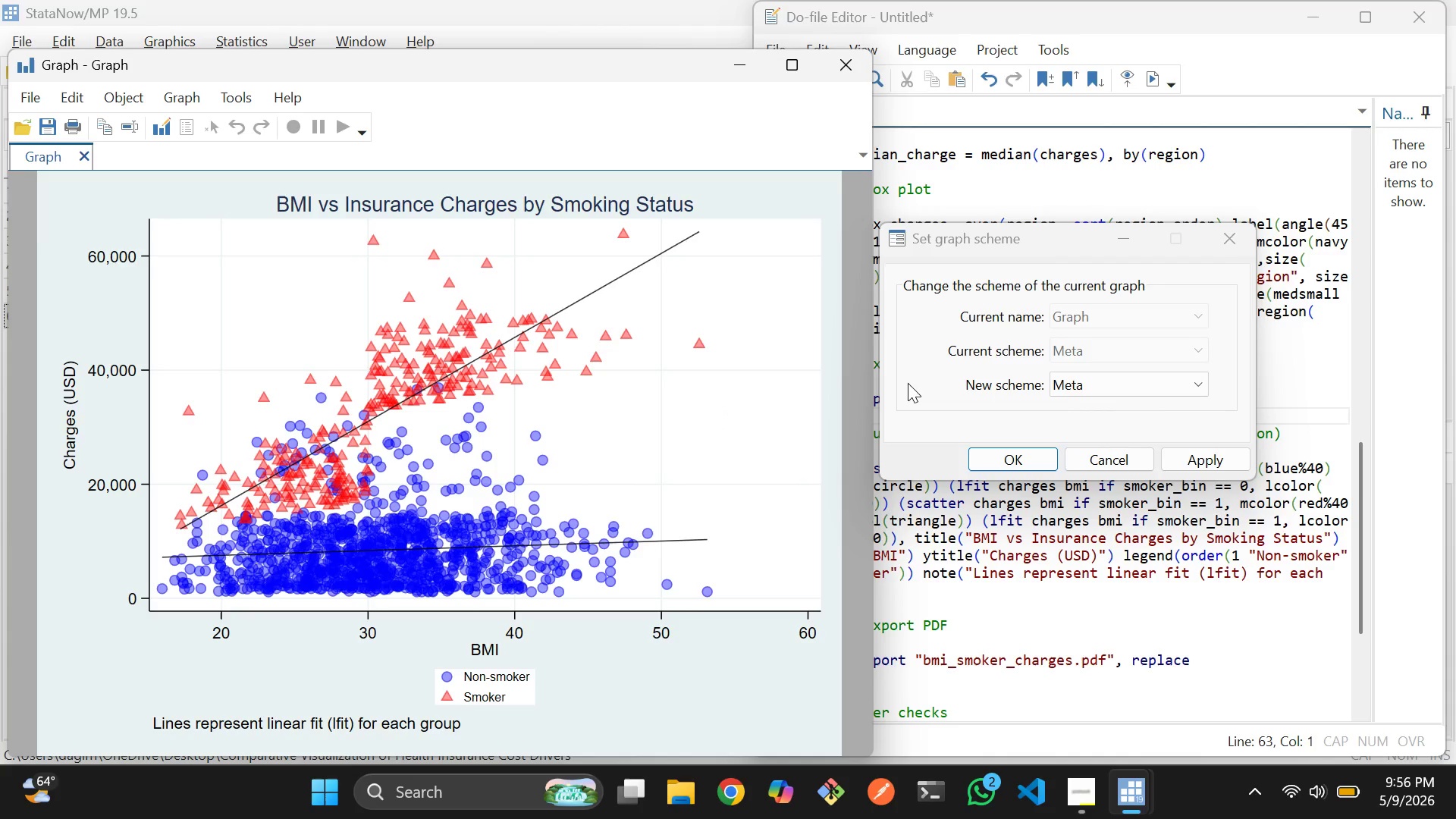 
left_click([1196, 381])
 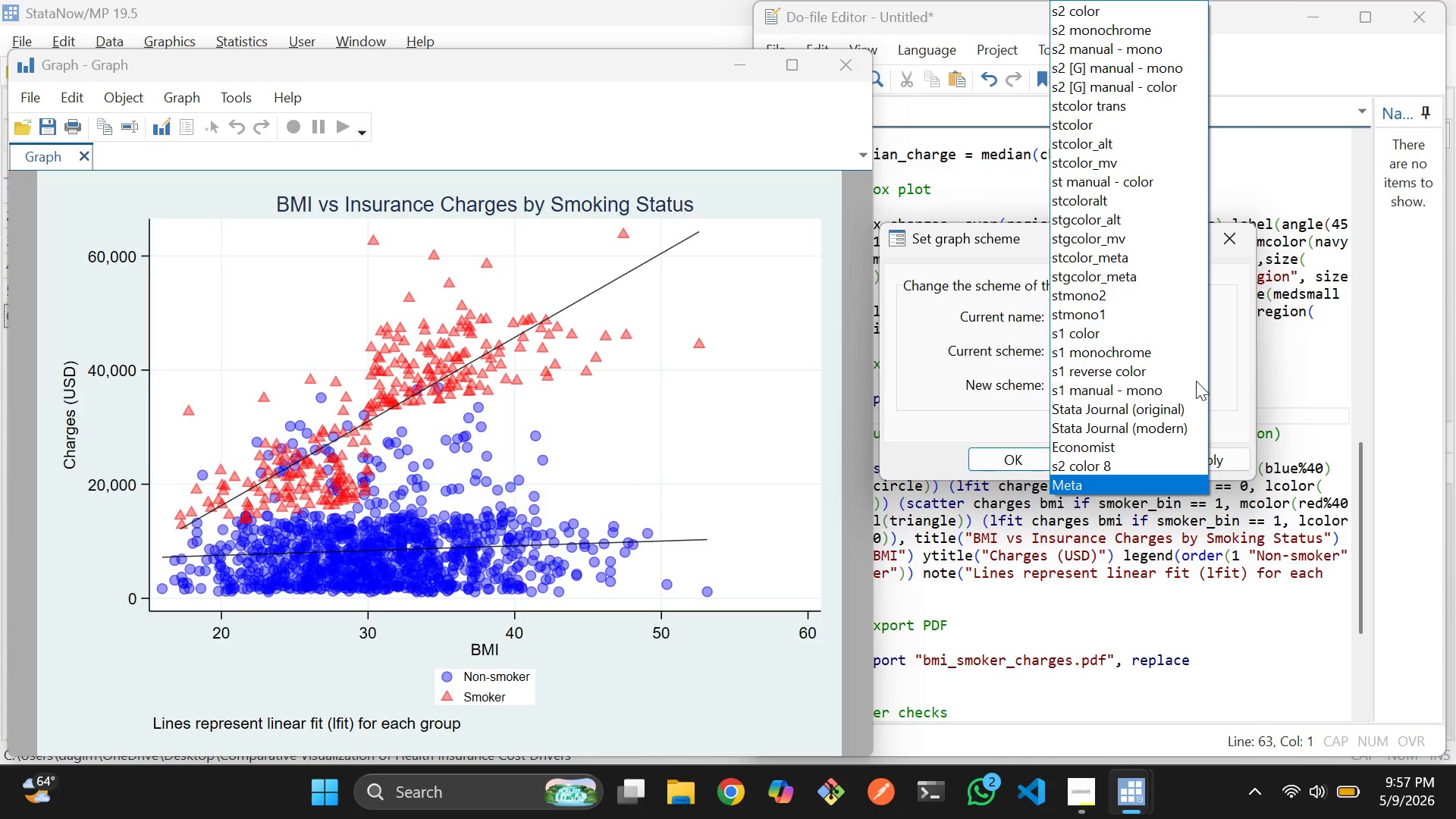 
wait(10.05)
 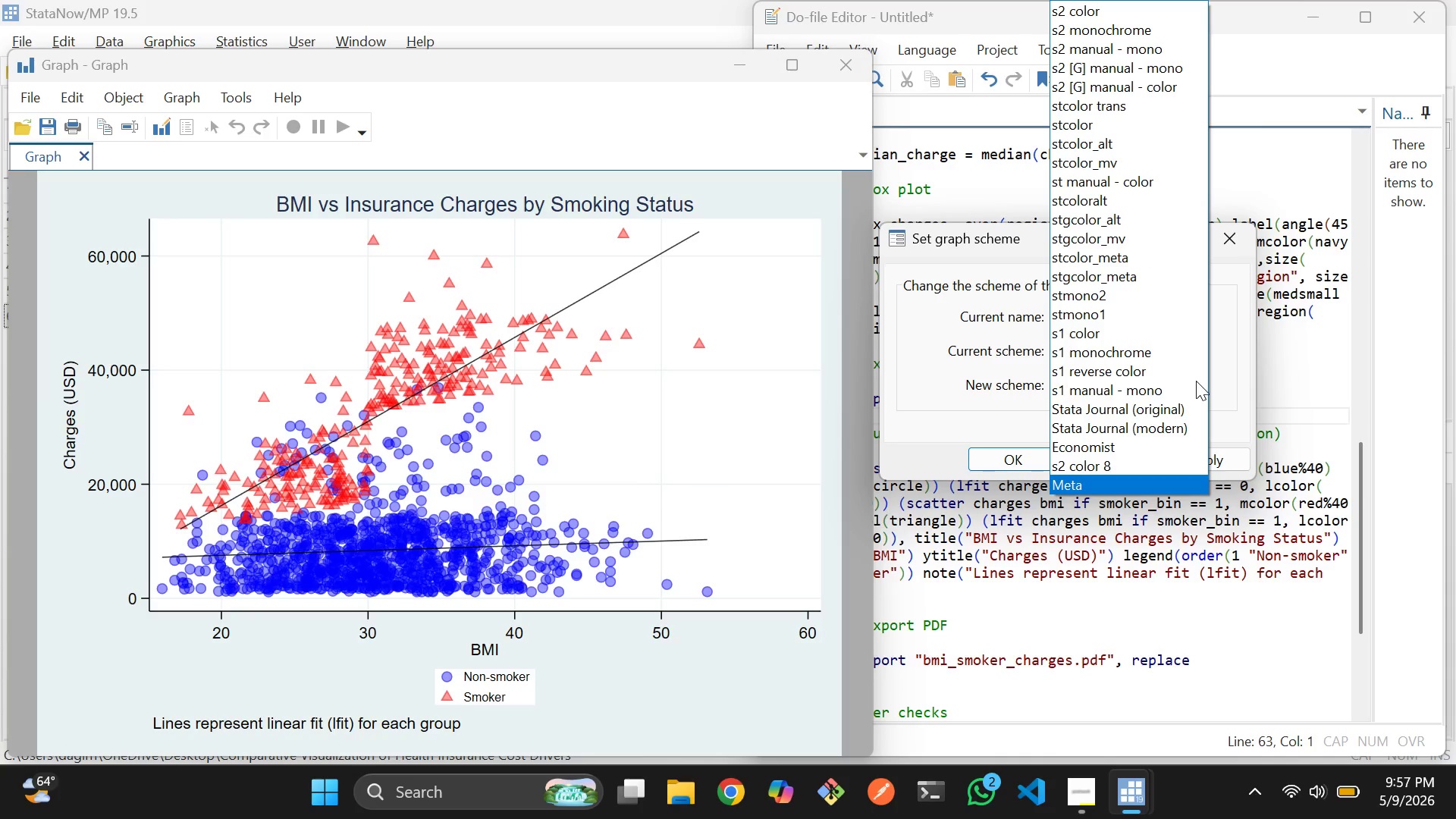 
scroll: coordinate [1117, 345], scroll_direction: up, amount: 1.0
 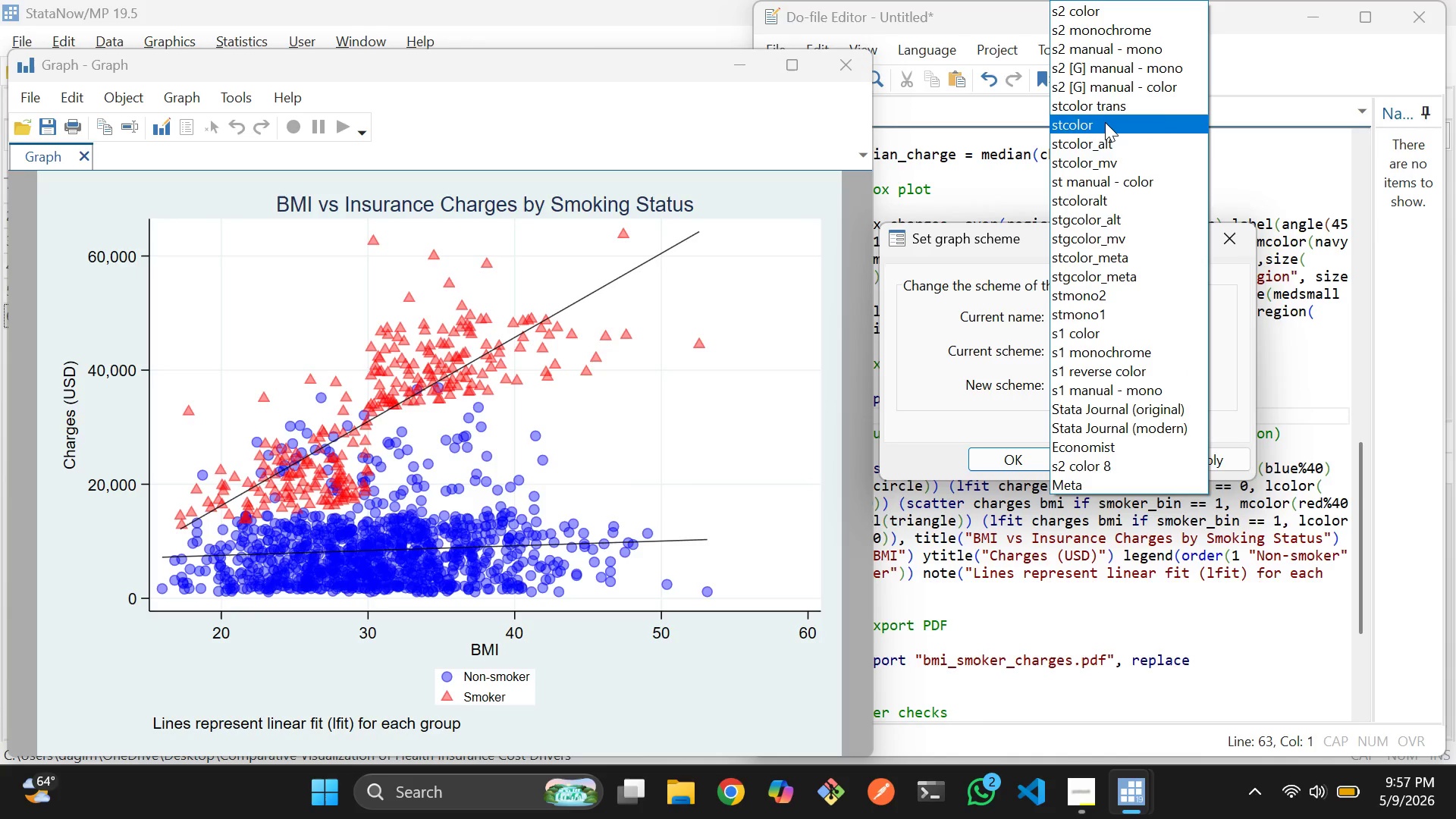 
left_click([1122, 105])
 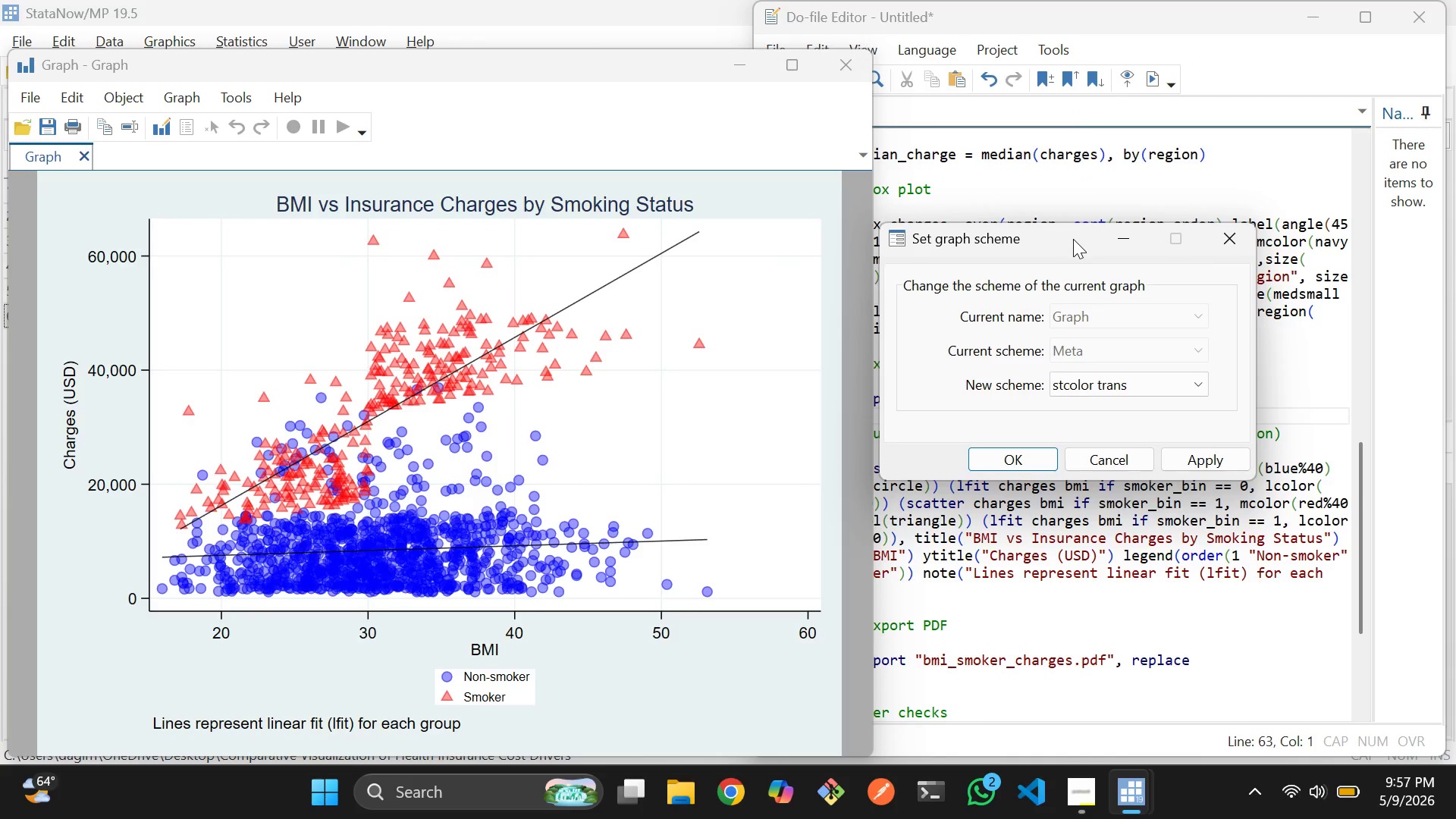 
left_click_drag(start_coordinate=[1066, 232], to_coordinate=[1065, 384])
 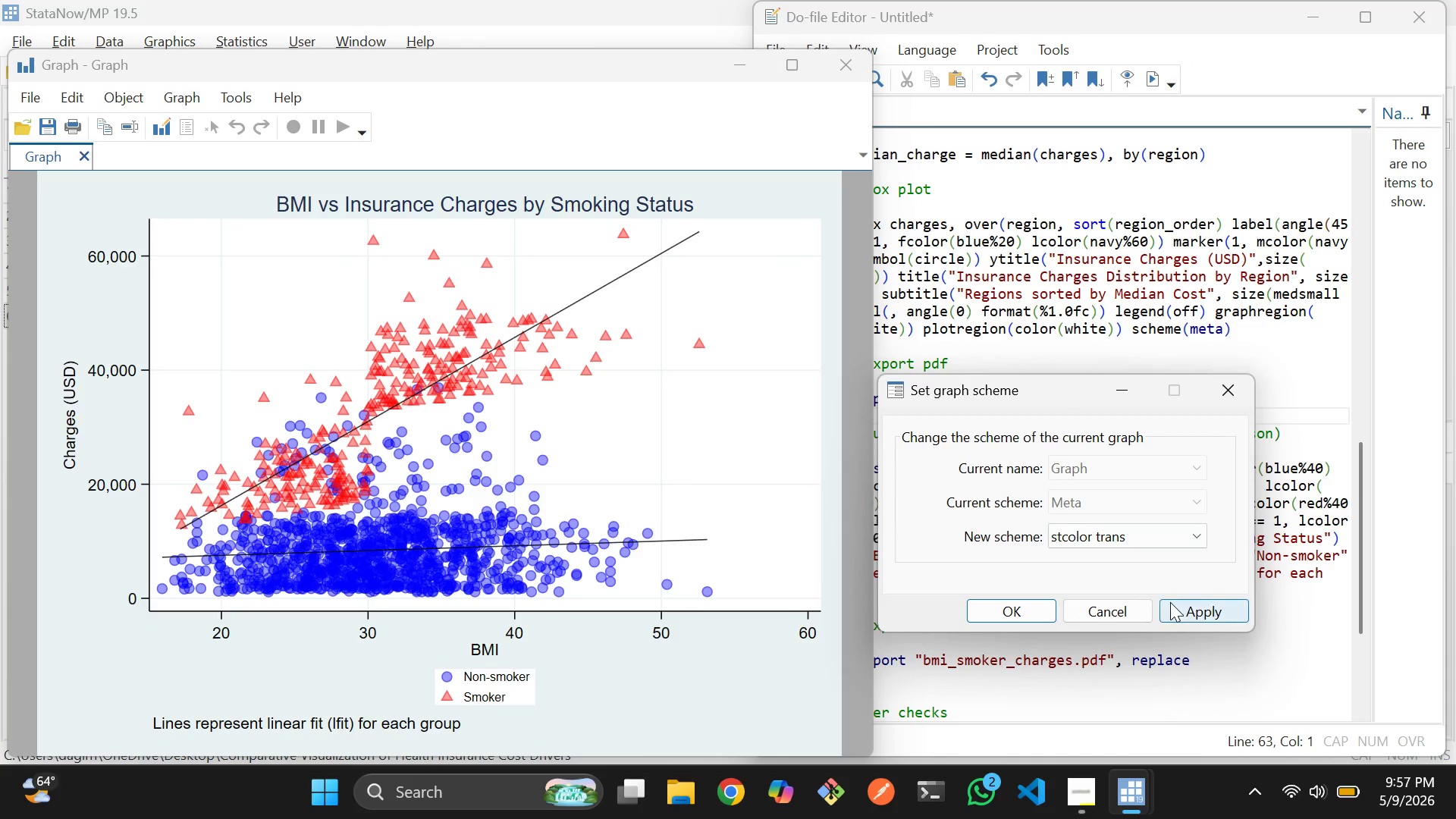 
left_click([1170, 602])
 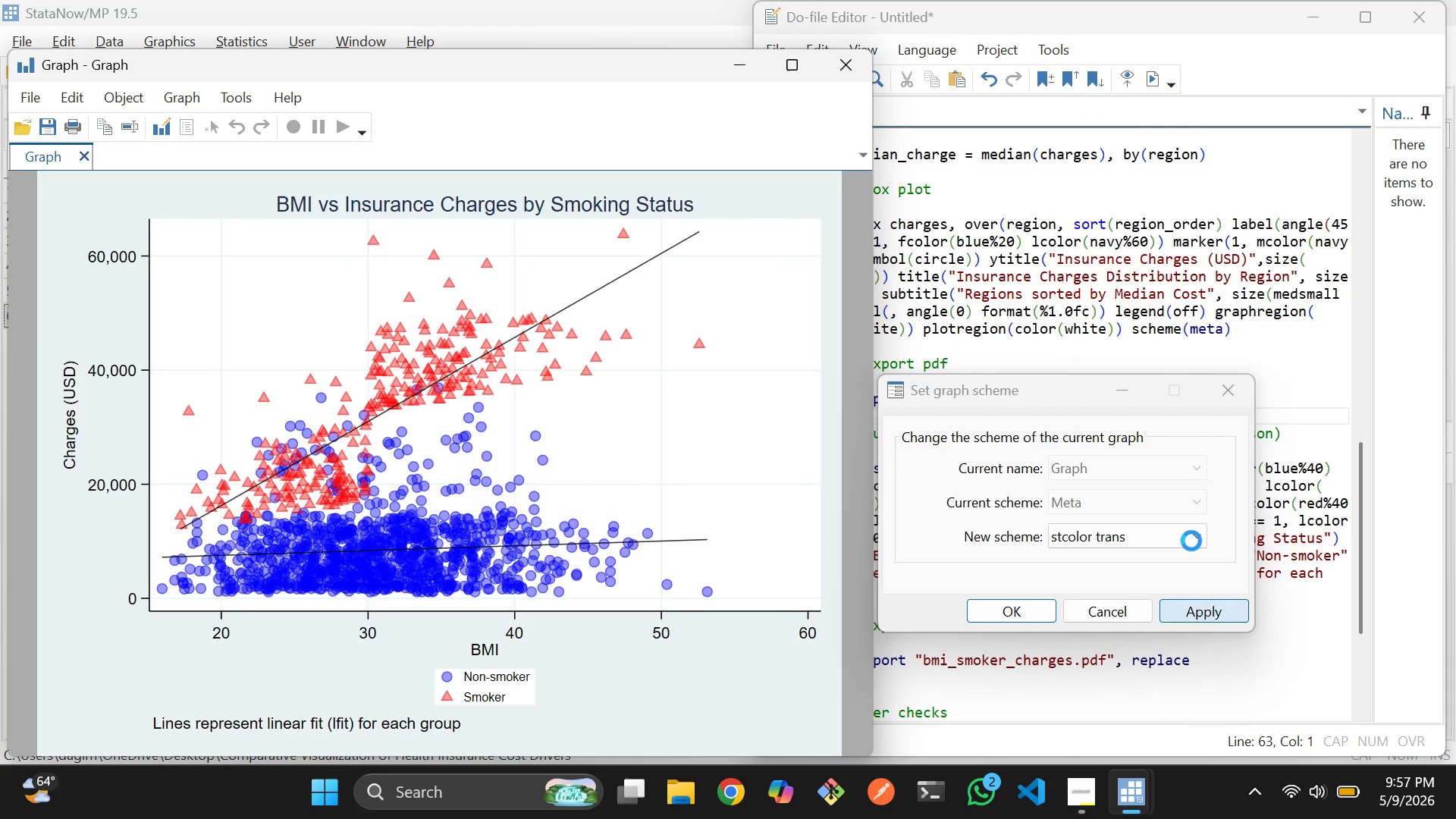 
mouse_move([1172, 538])
 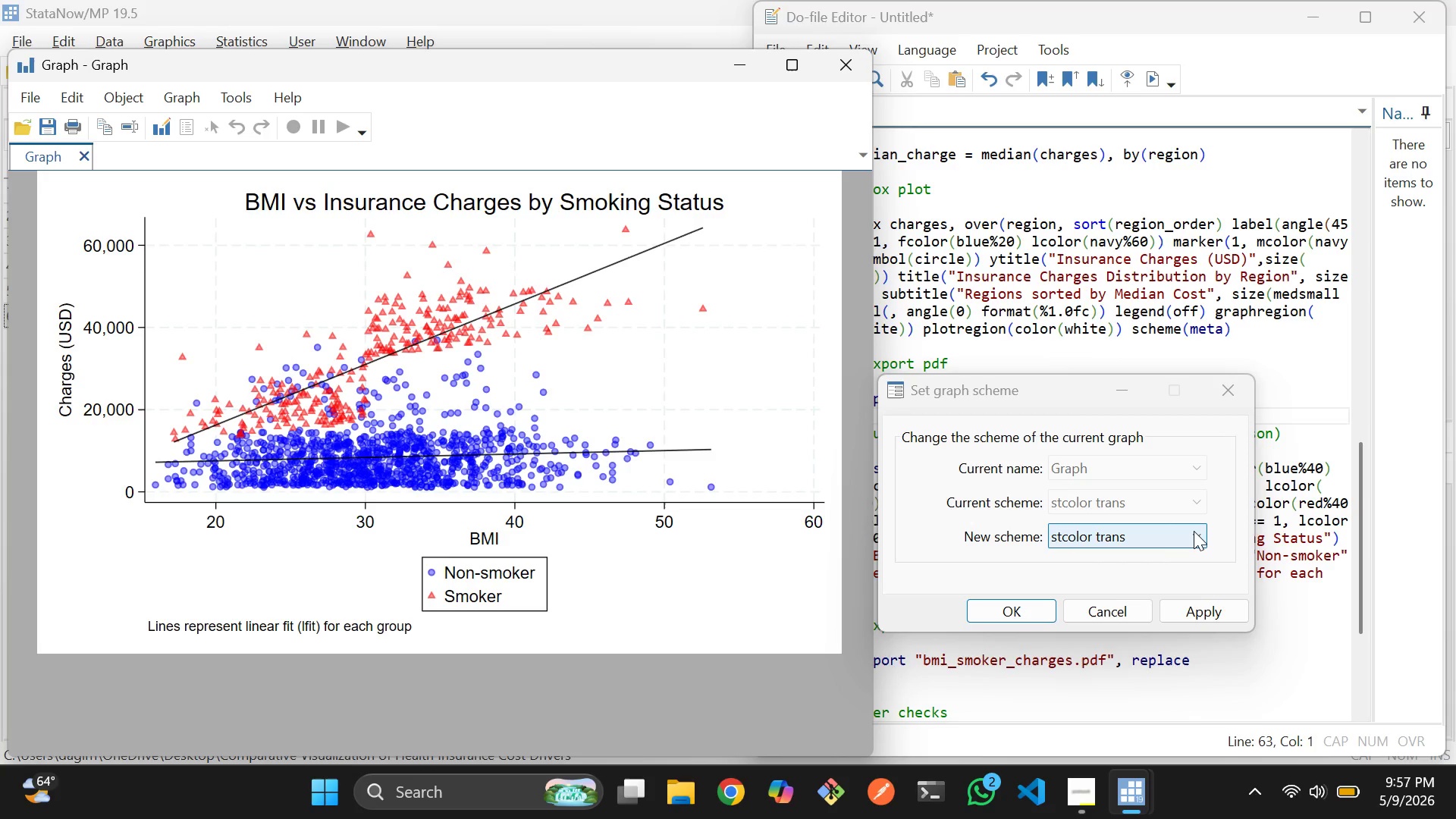 
left_click([1194, 531])
 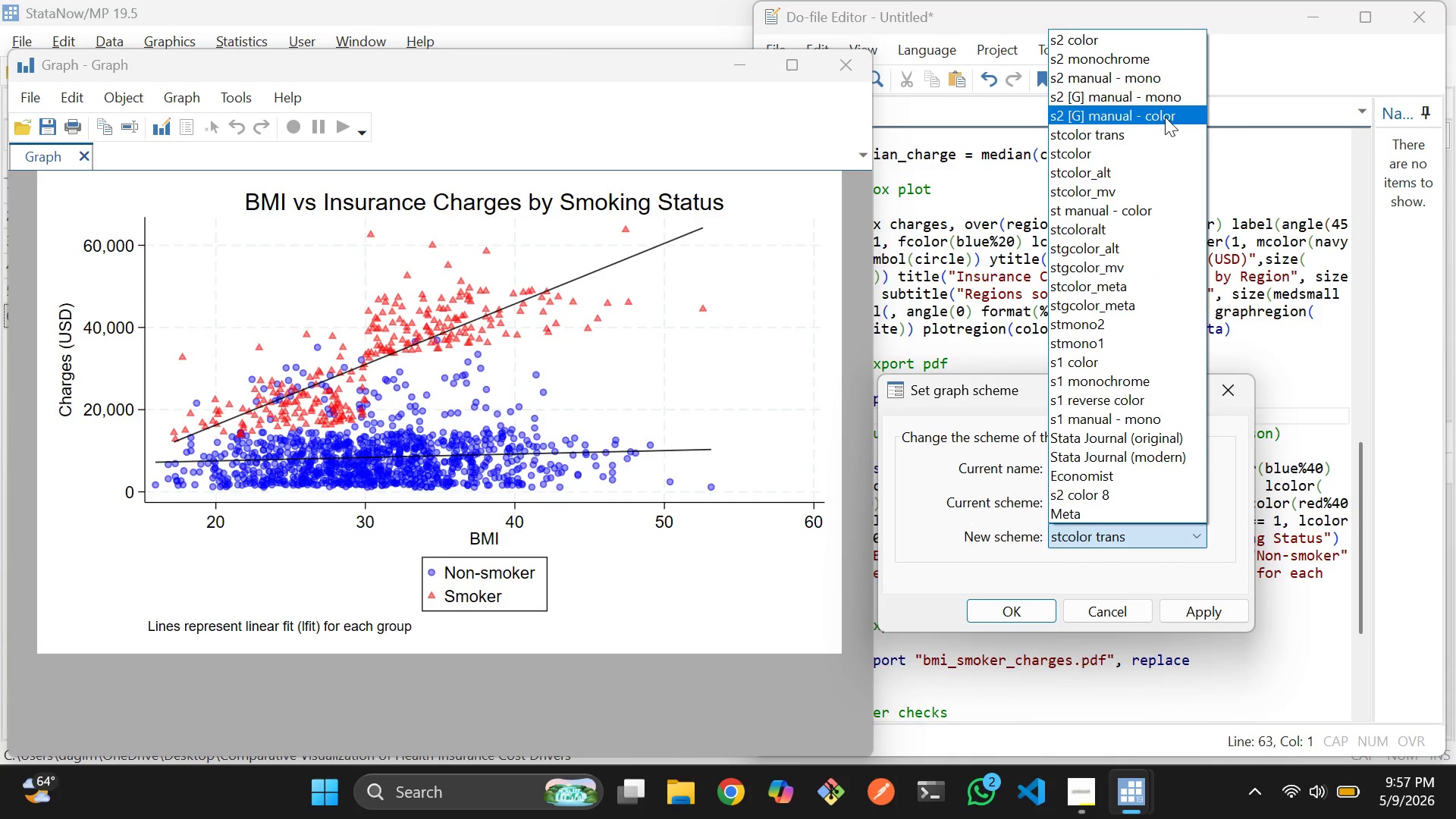 
left_click([1162, 35])
 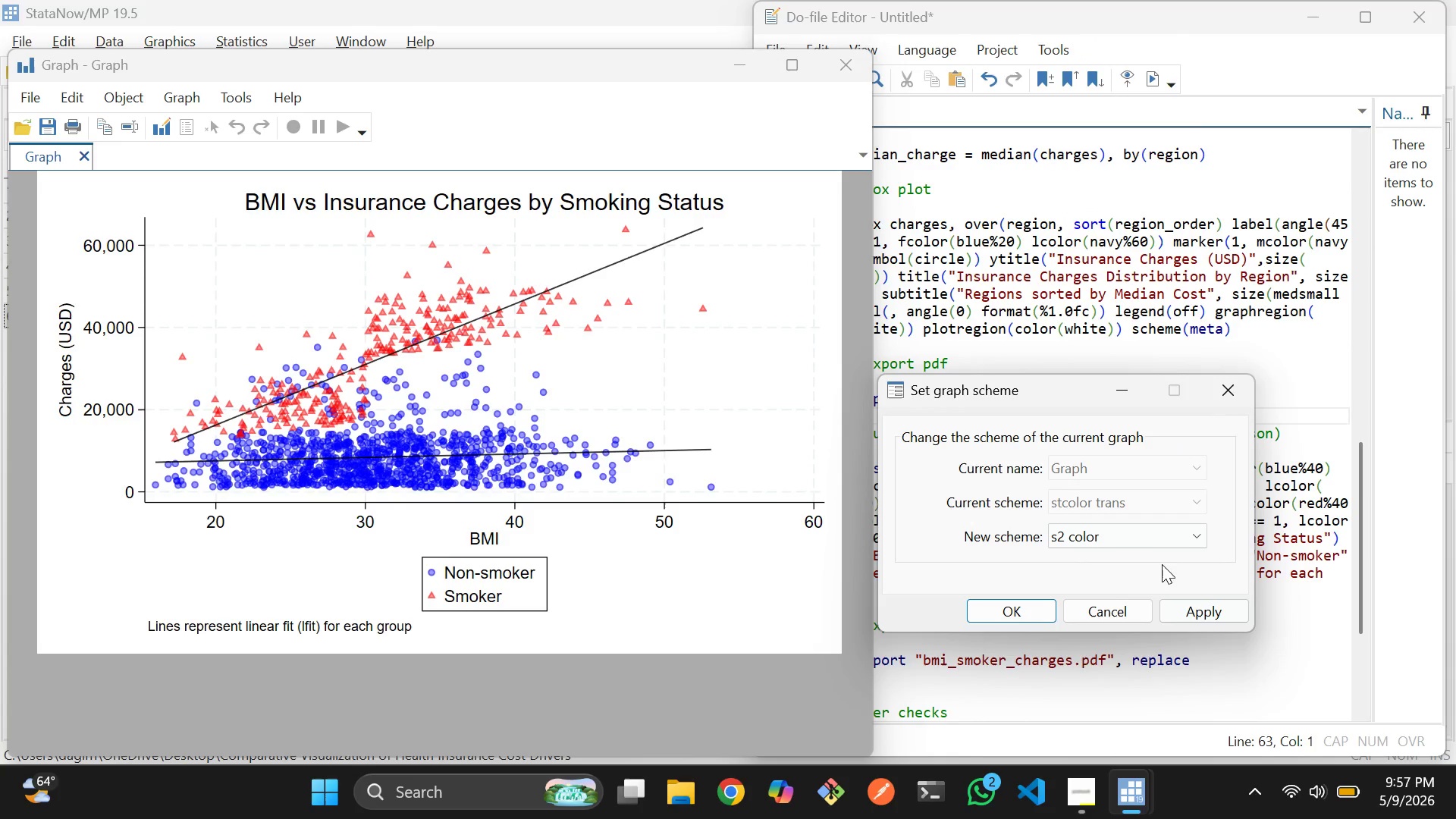 
left_click([1185, 608])
 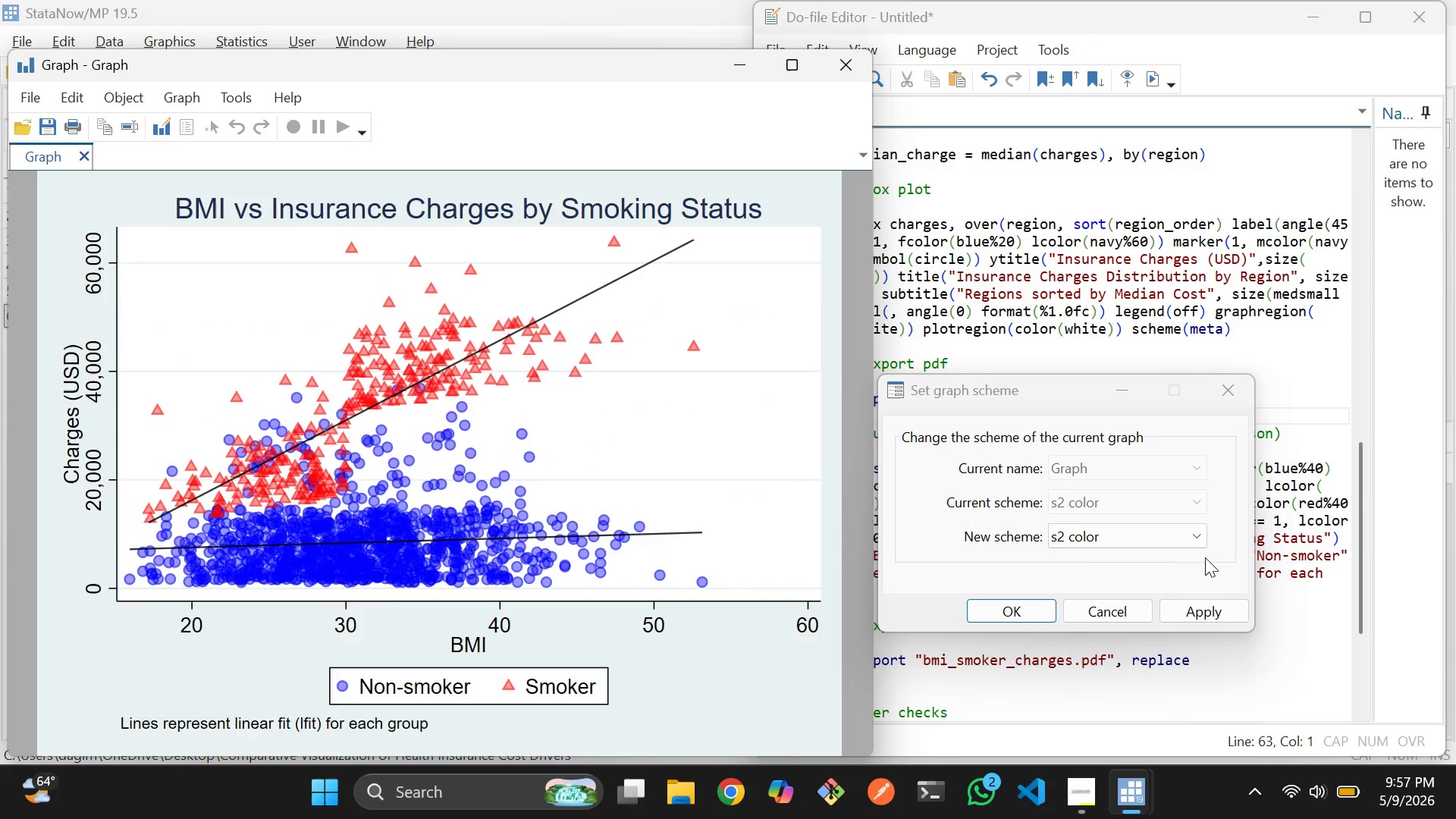 
left_click([1200, 530])
 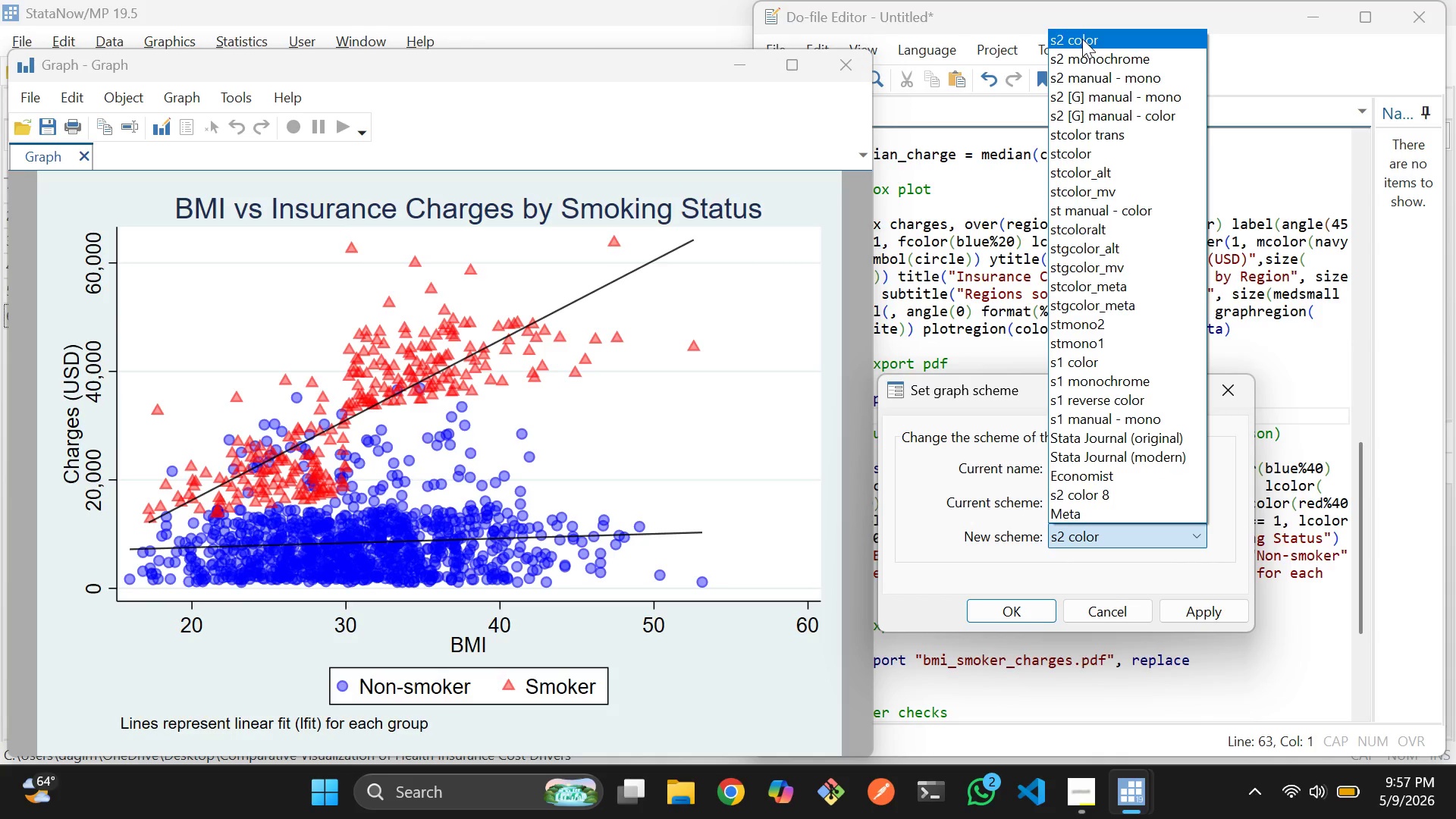 
left_click([1084, 53])
 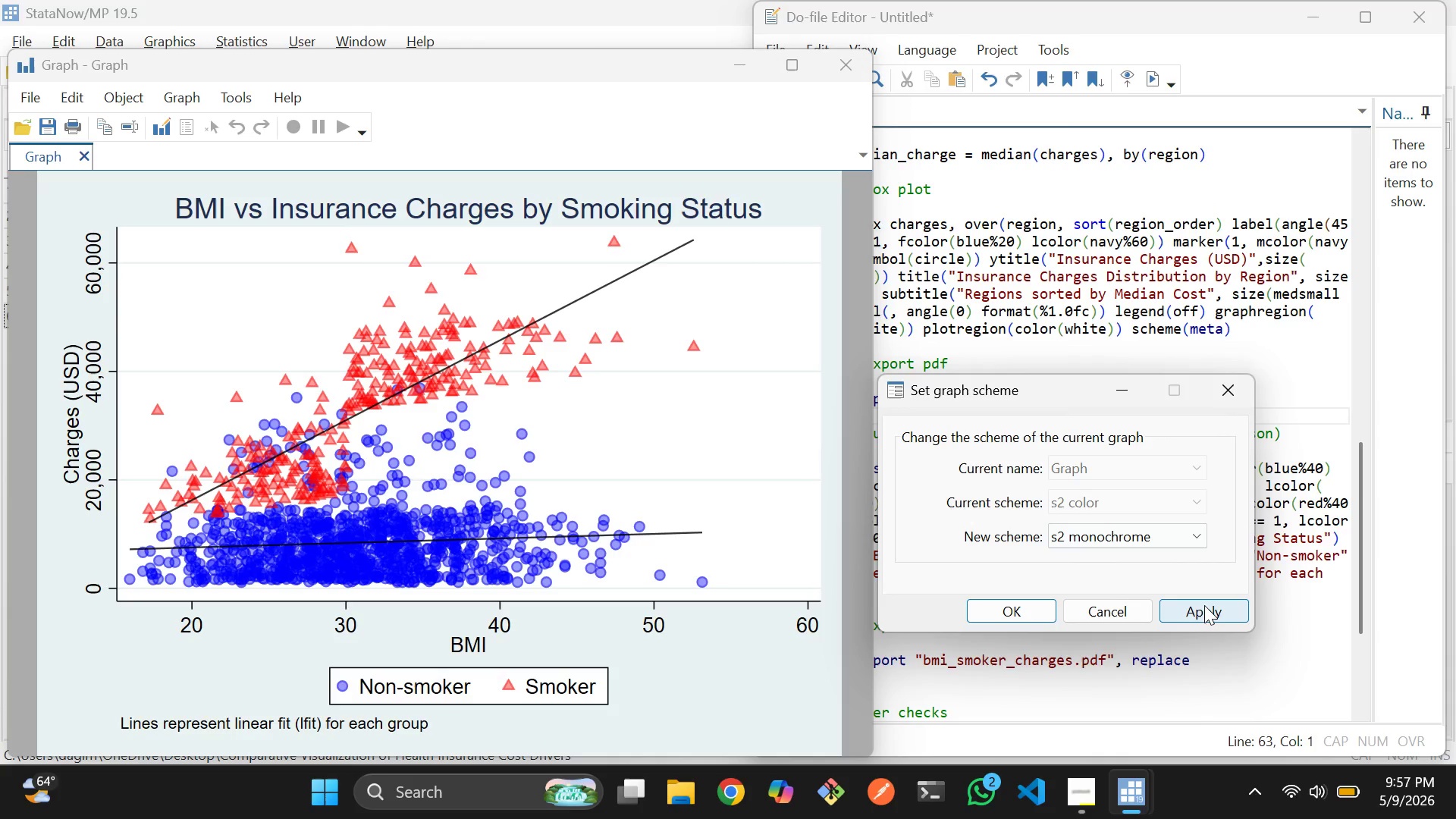 
left_click([1204, 608])
 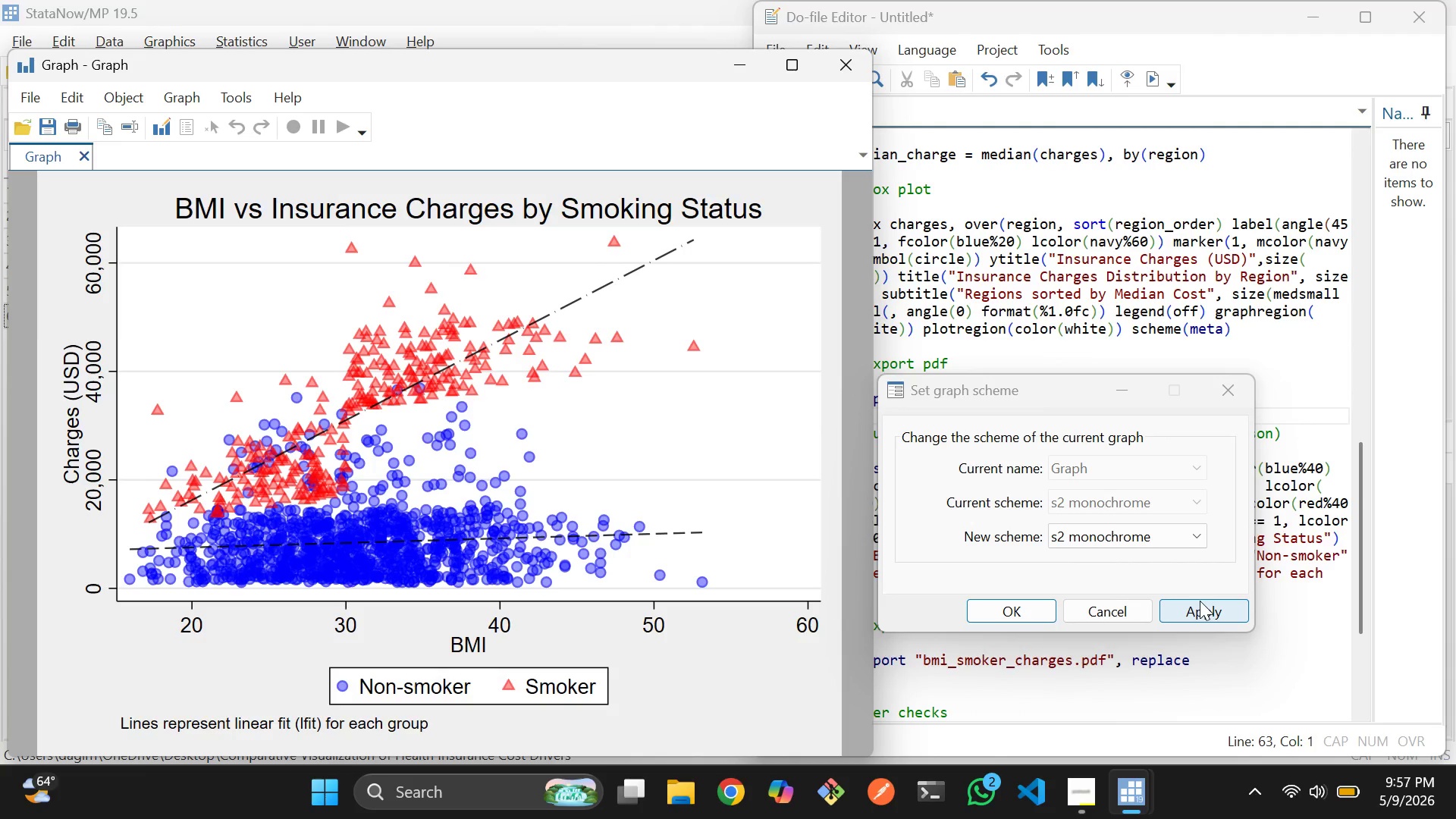 
left_click([1200, 541])
 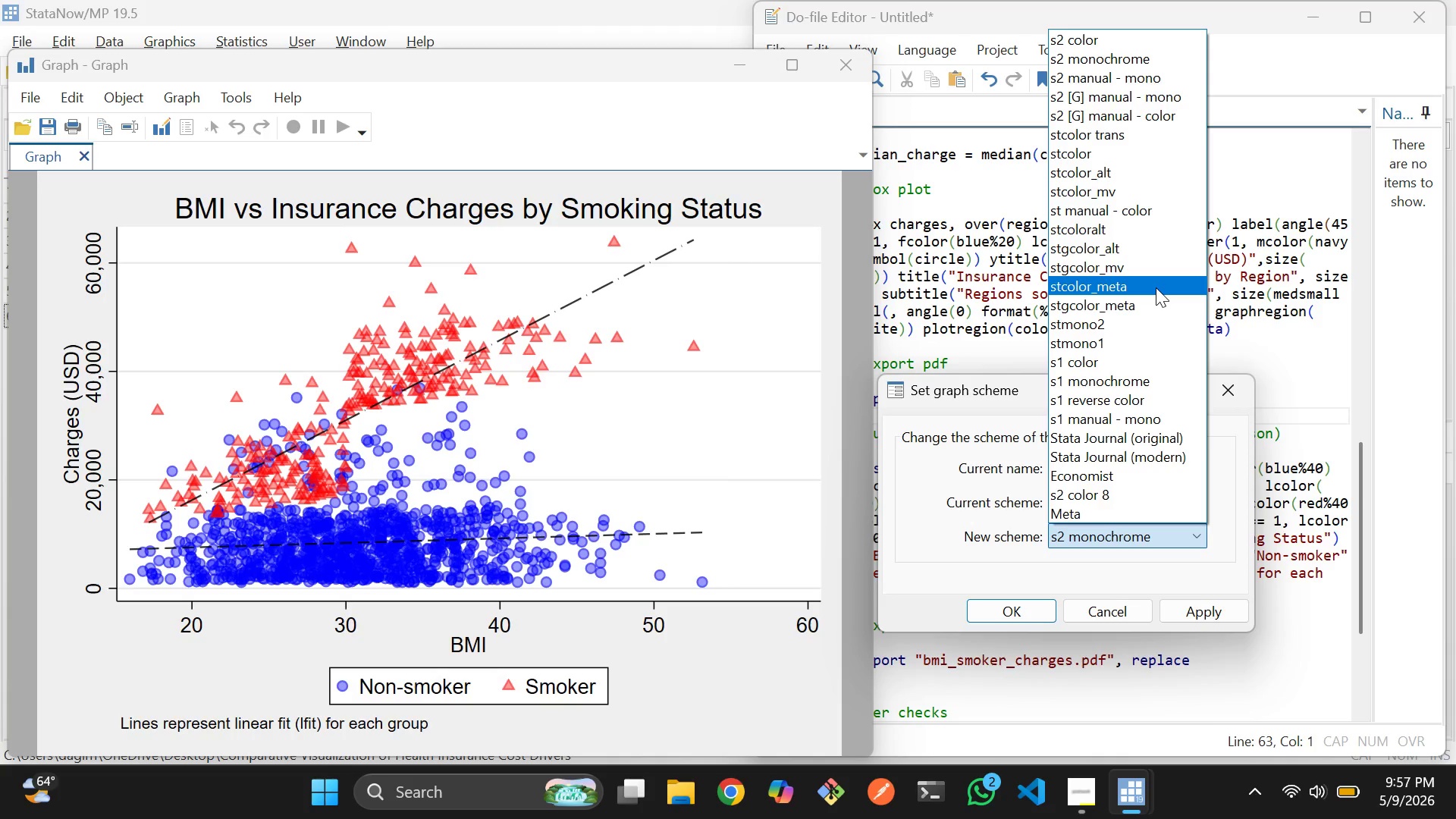 
wait(5.25)
 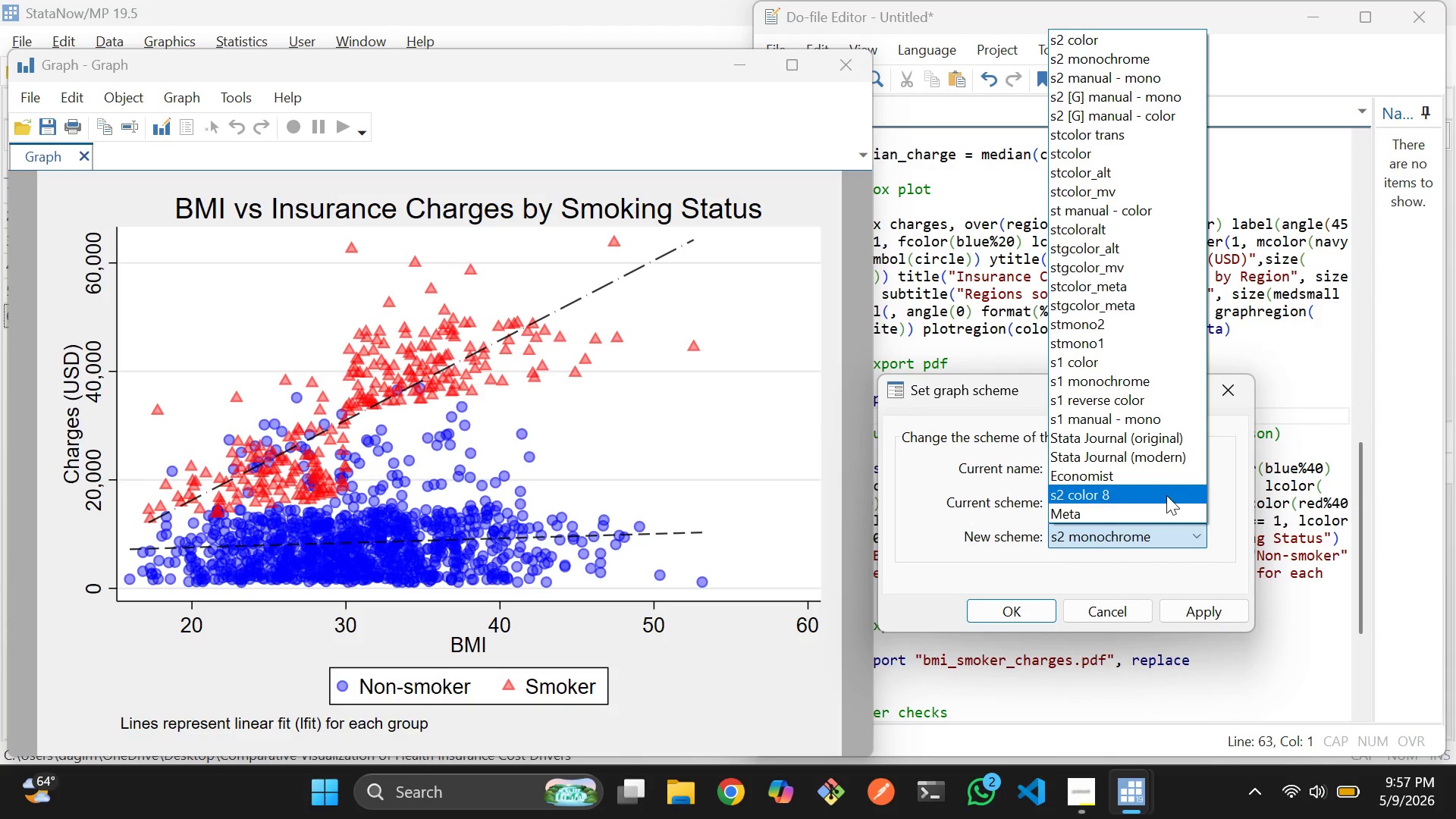 
left_click([1155, 294])
 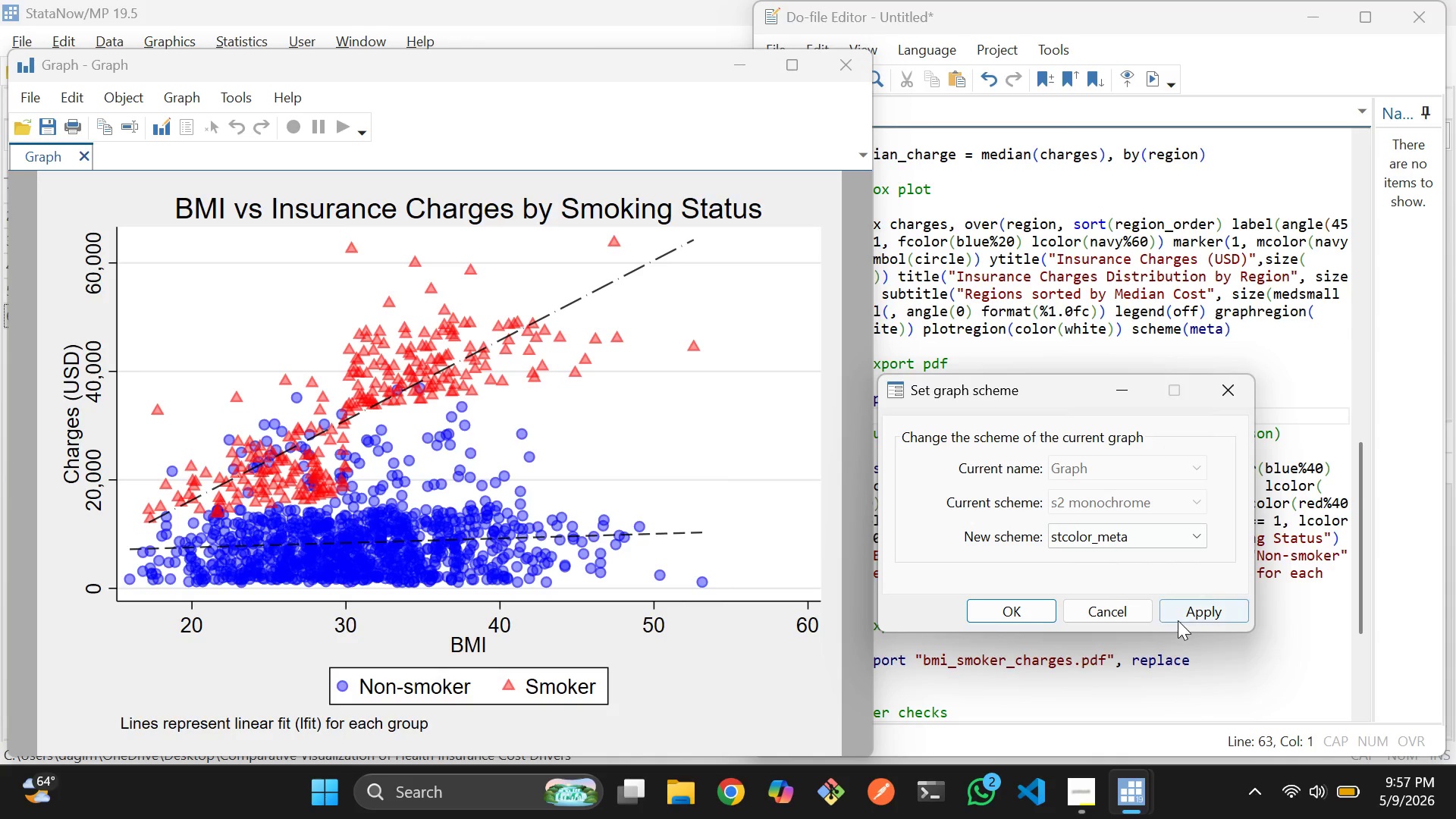 
left_click([1178, 620])
 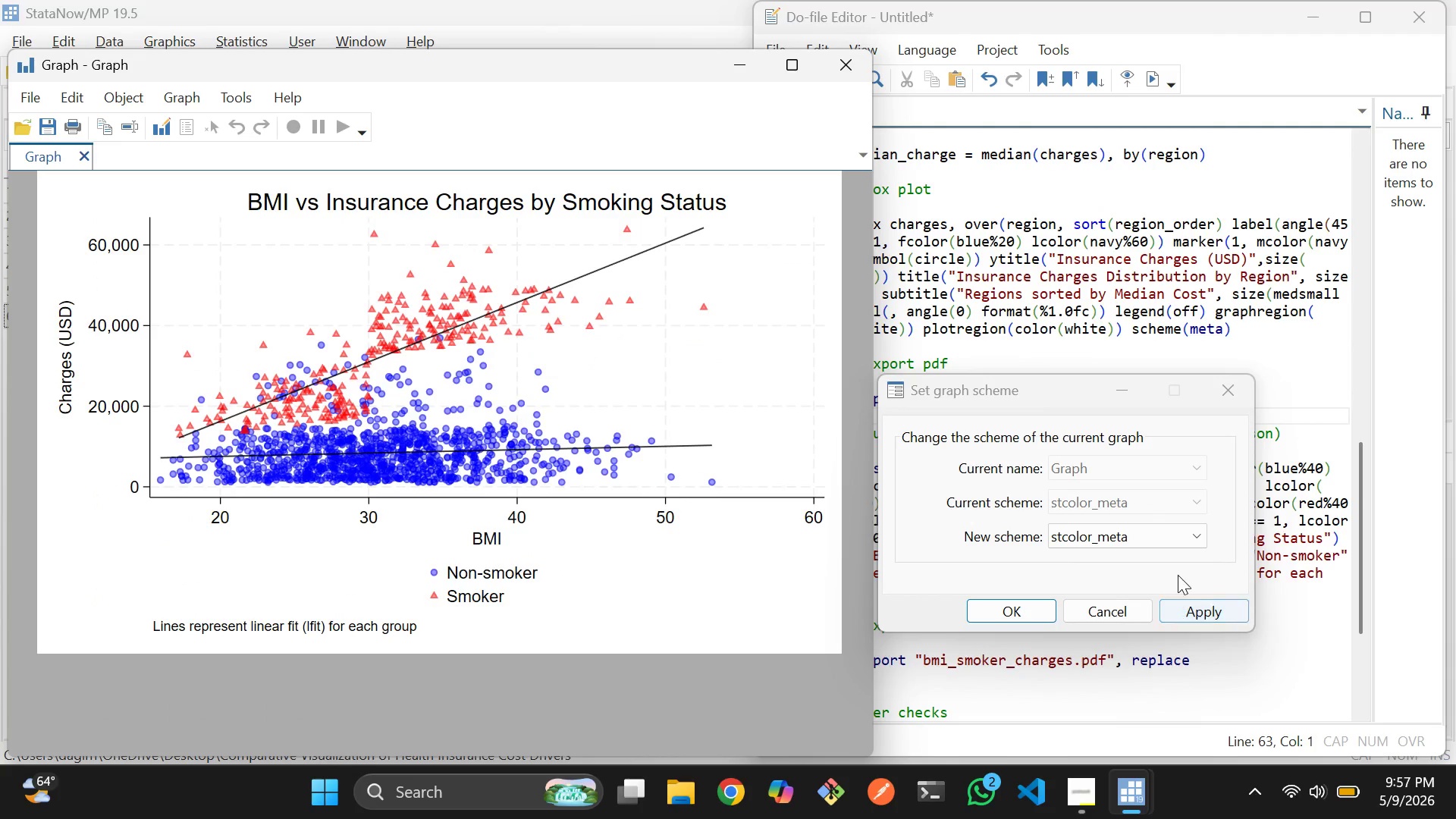 
left_click([1178, 533])
 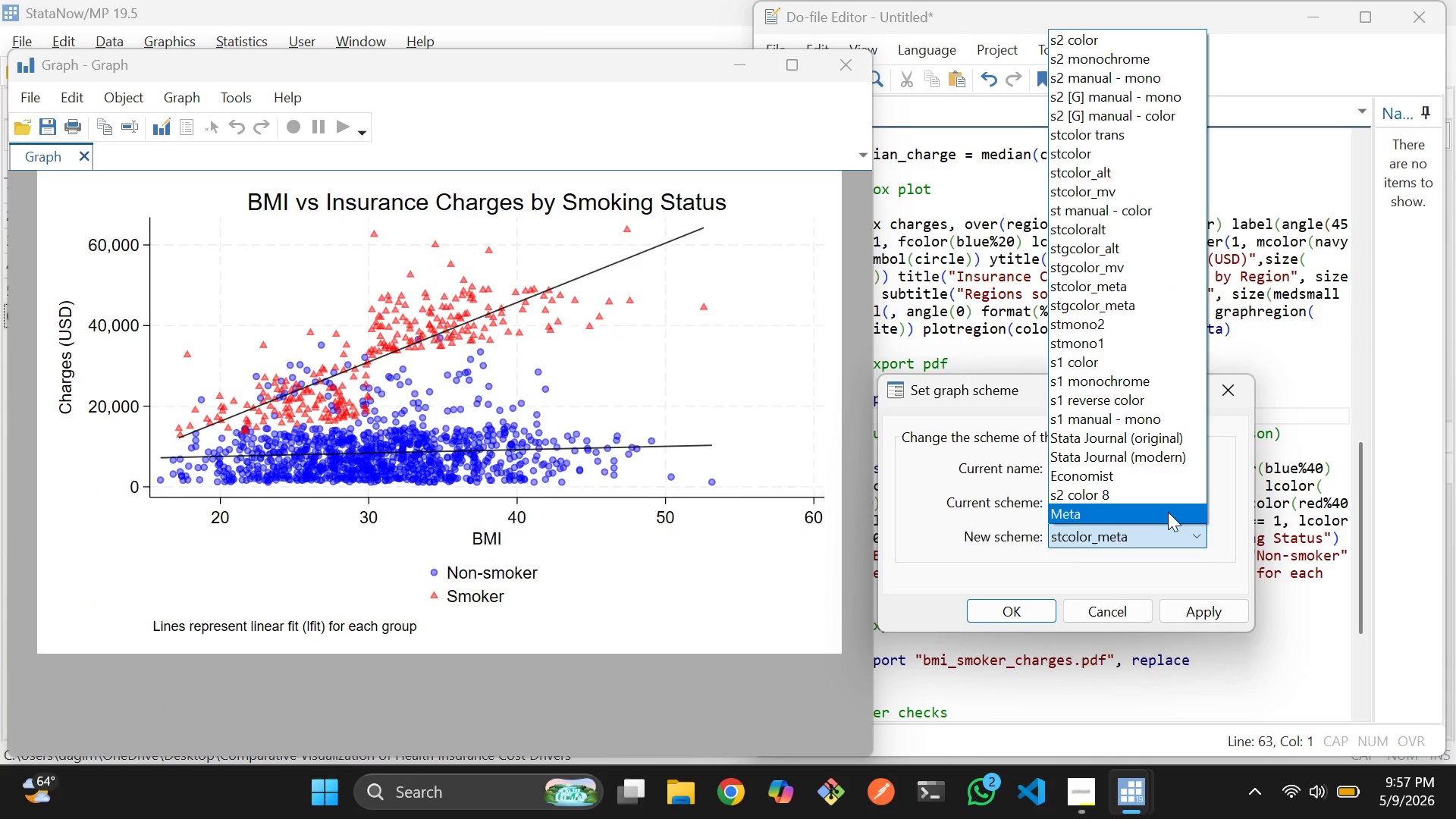 
left_click([1168, 512])
 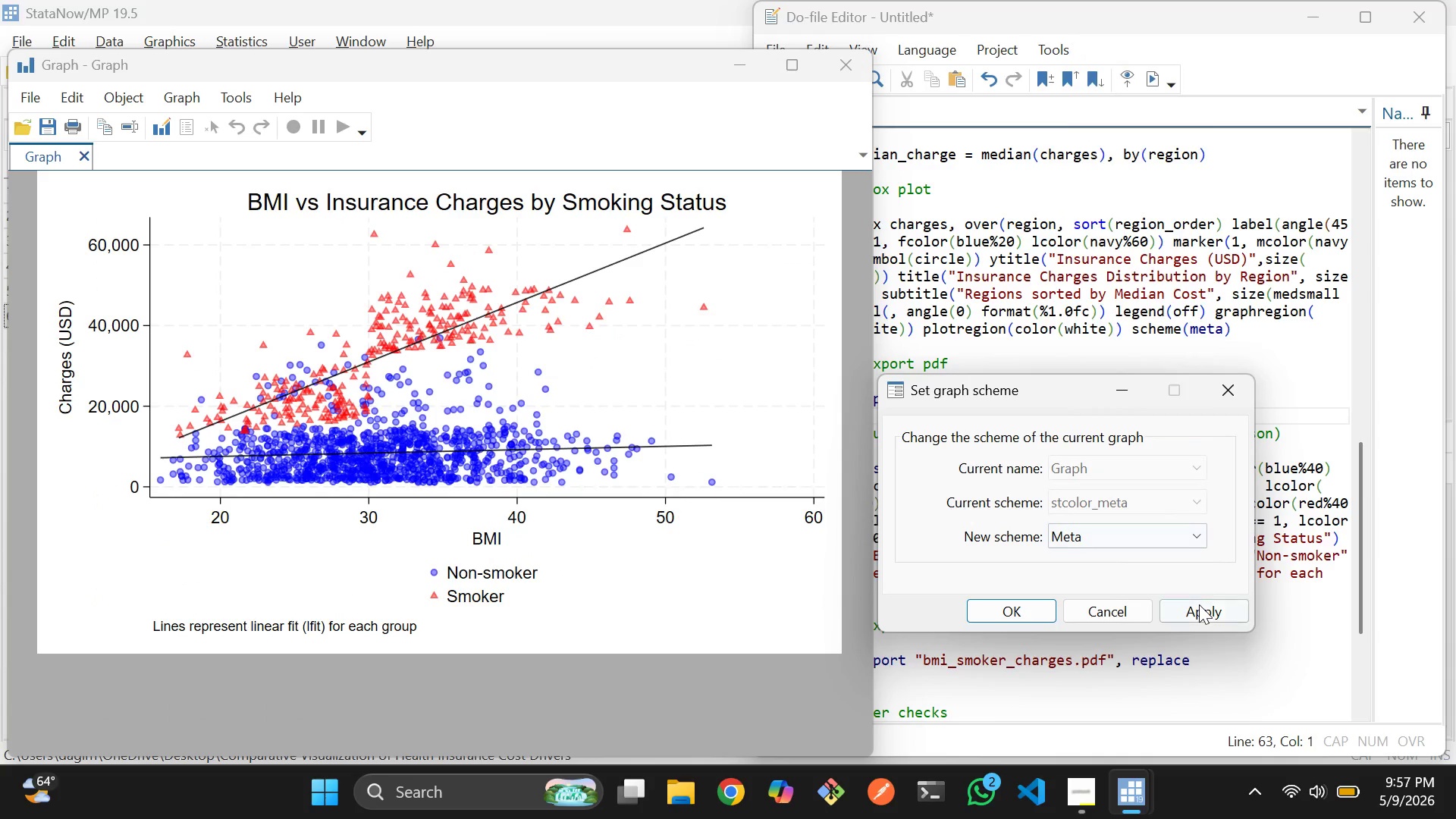 
left_click([1199, 604])
 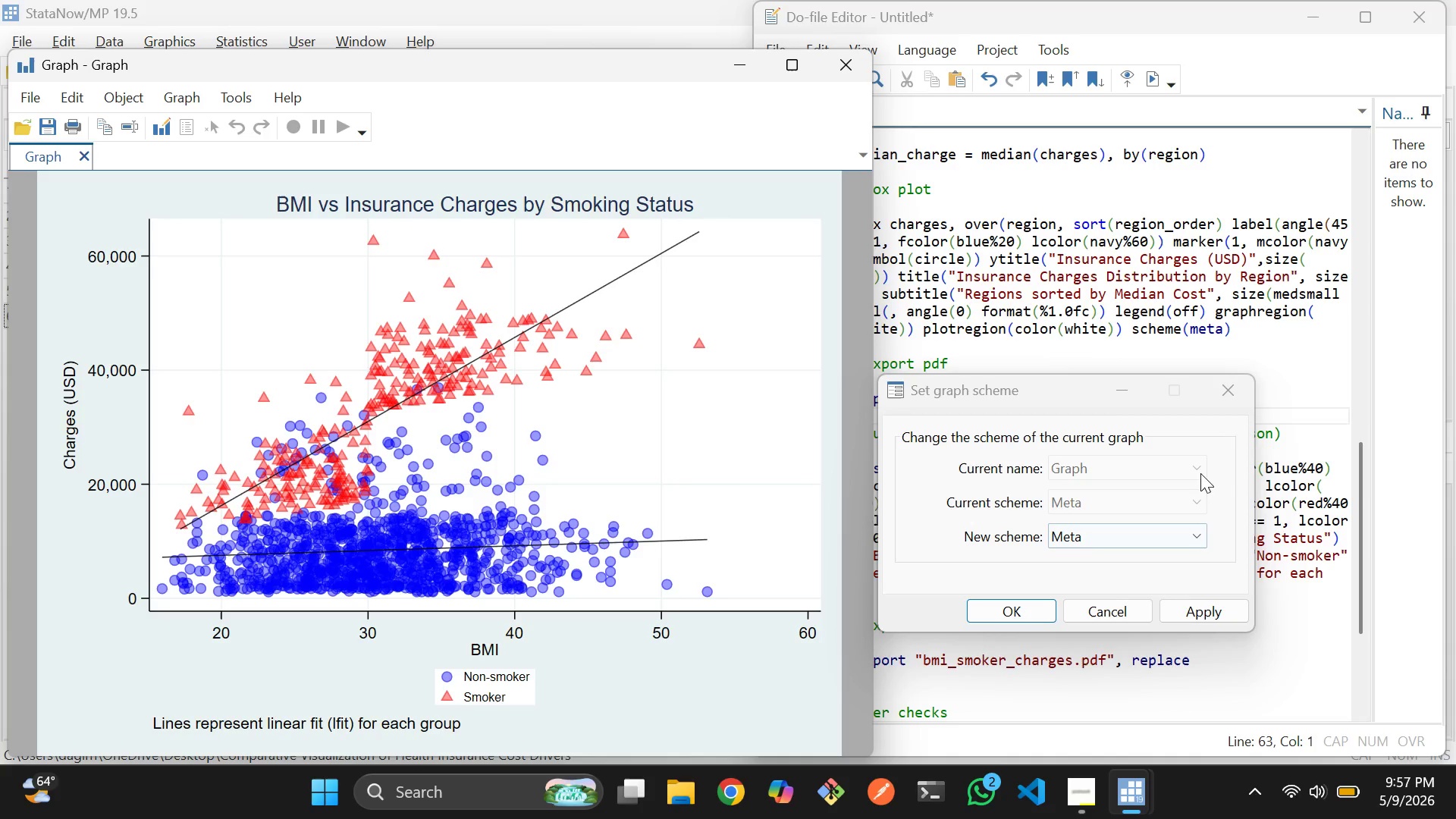 
scroll: coordinate [397, 507], scroll_direction: up, amount: 3.0
 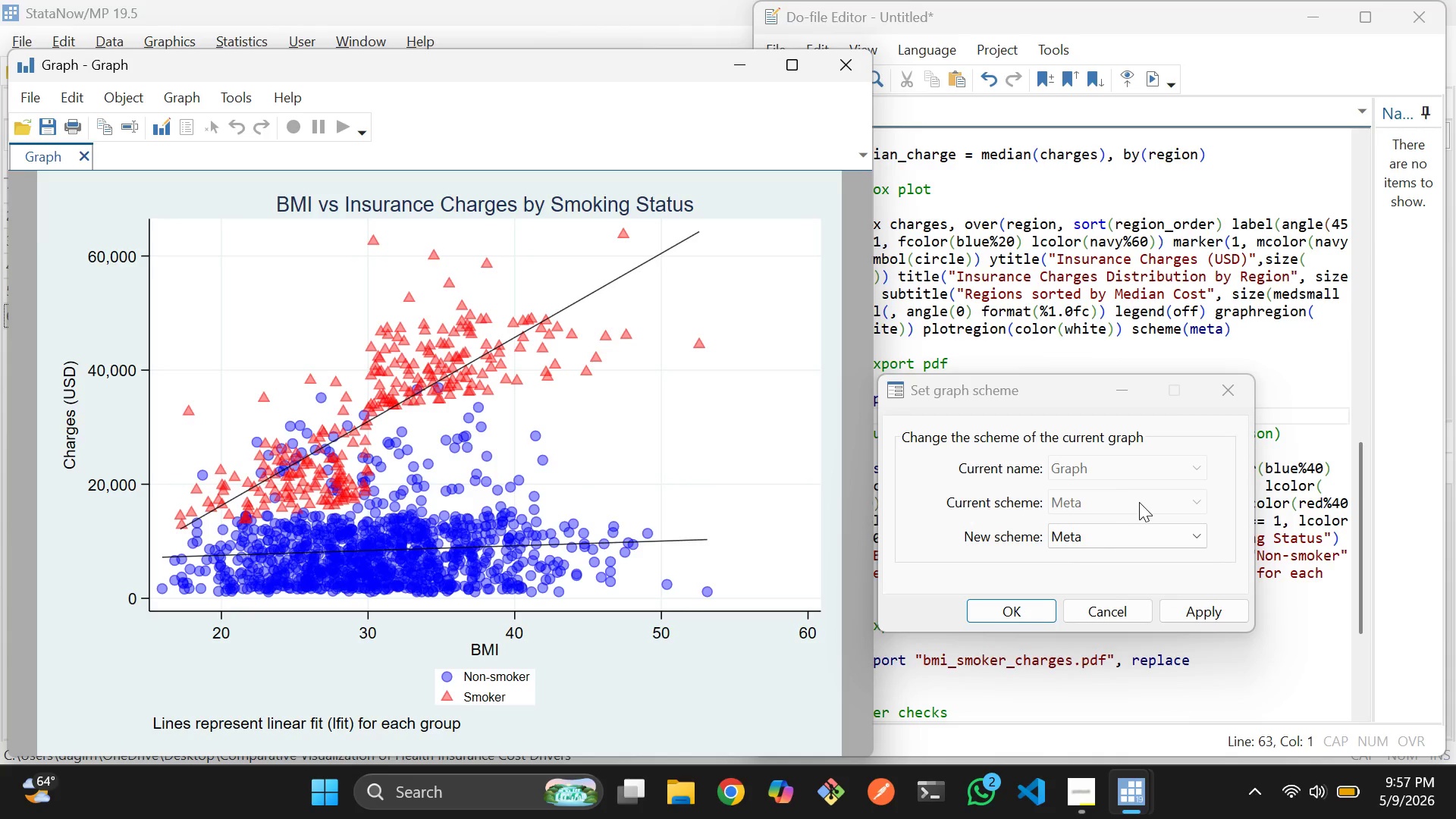 
left_click([1169, 540])
 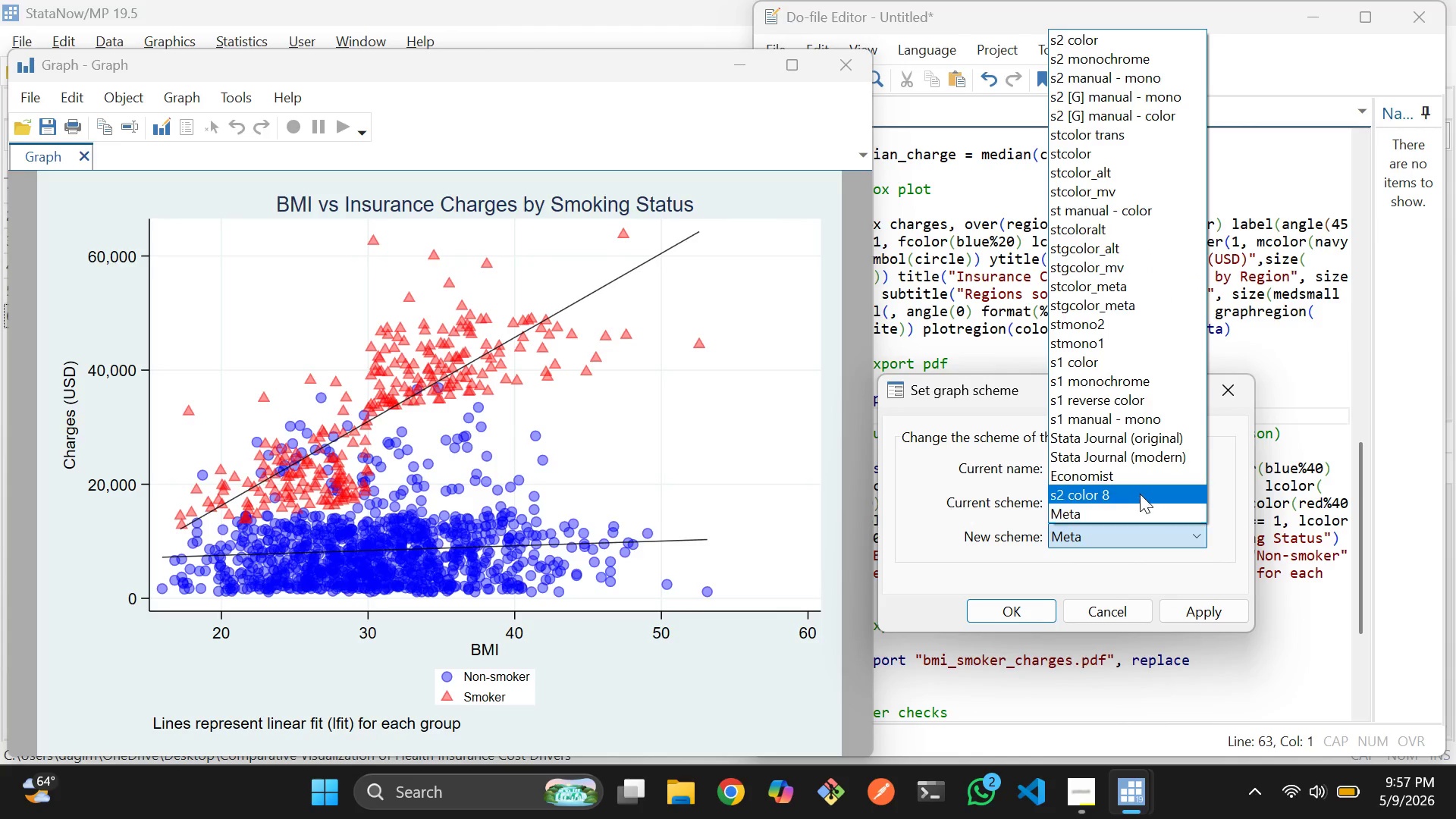 
left_click([1140, 494])
 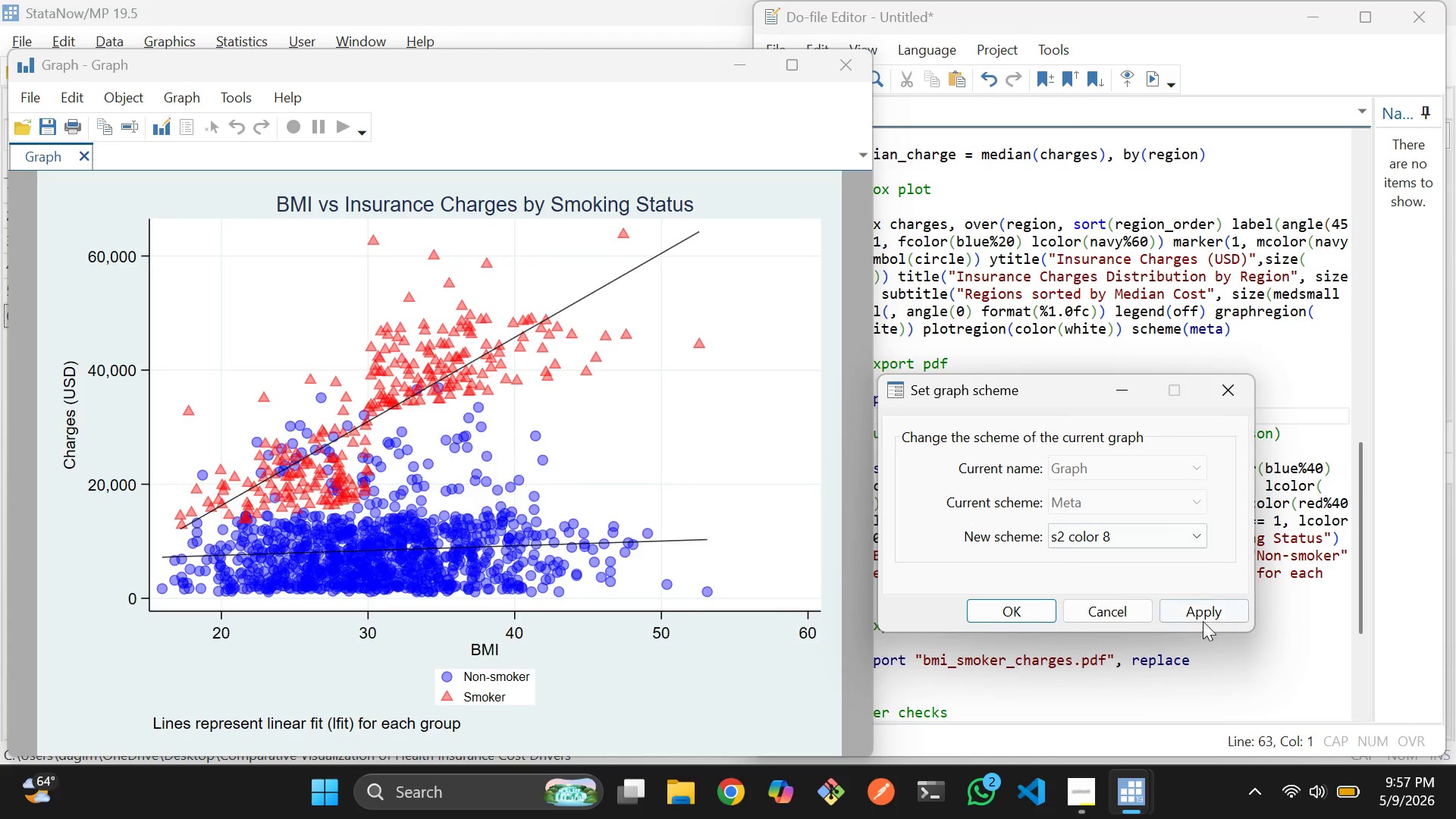 
left_click([1203, 621])
 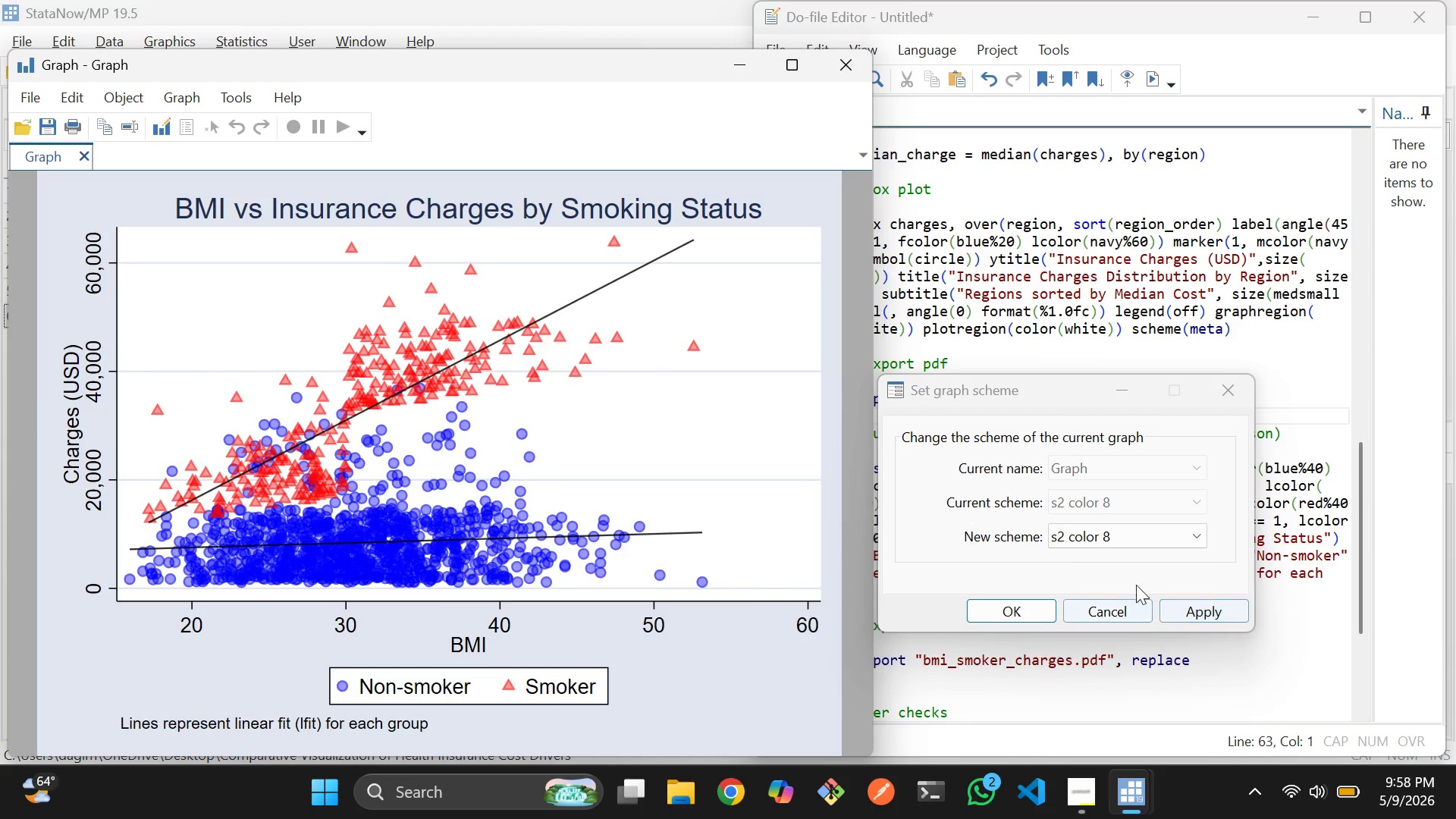 
left_click([1163, 528])
 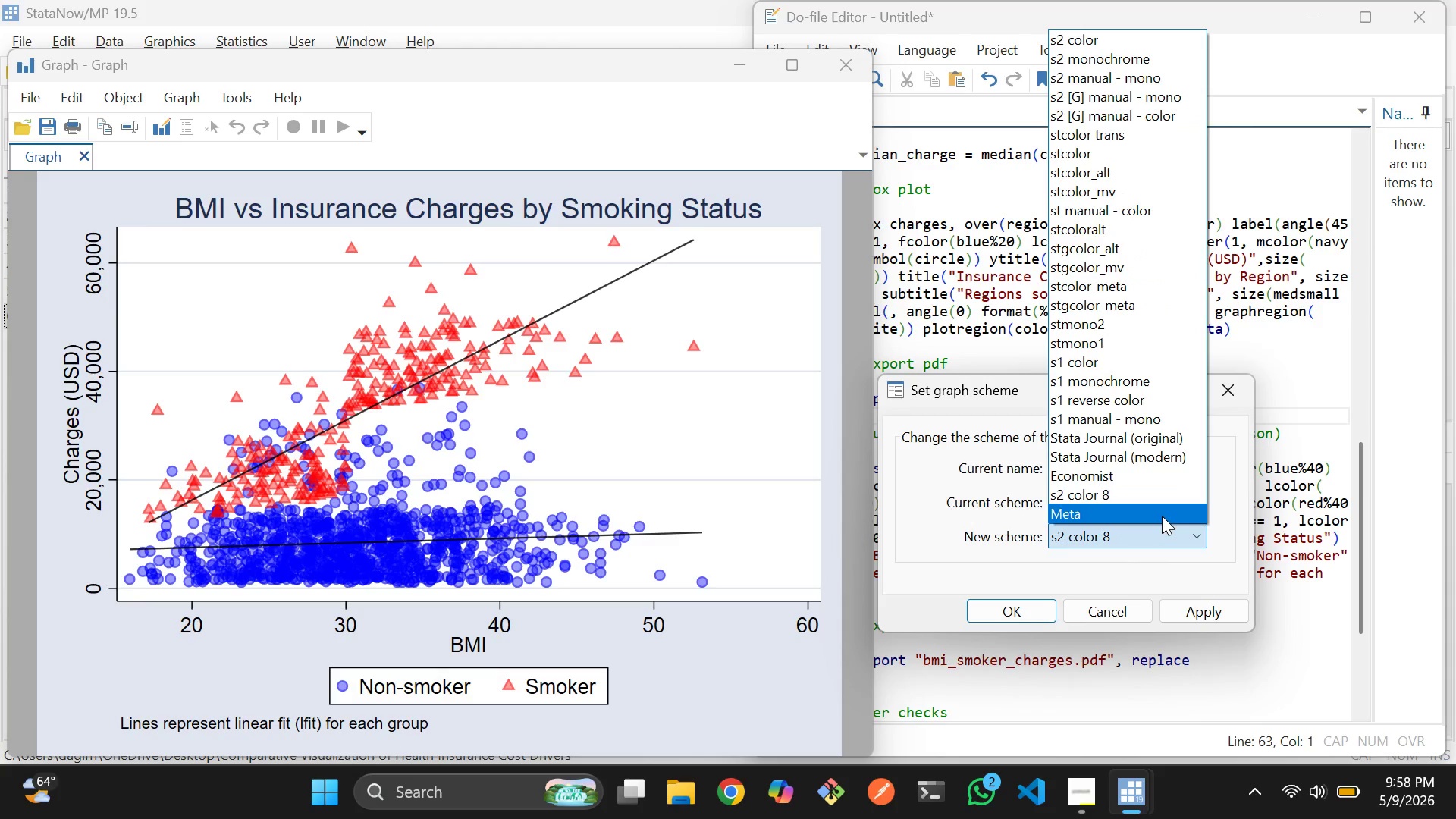 
left_click([1162, 516])
 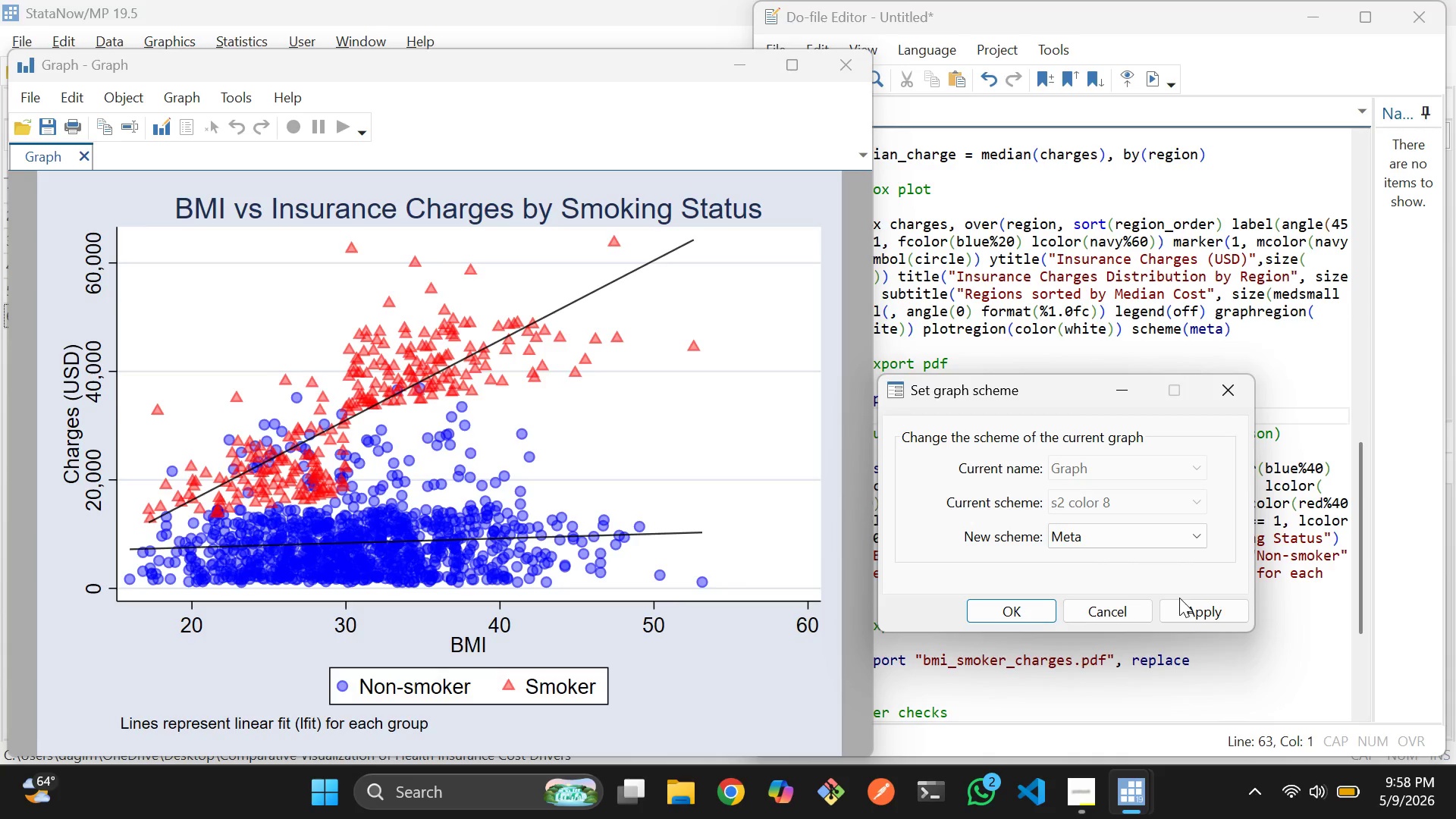 
double_click([1181, 605])
 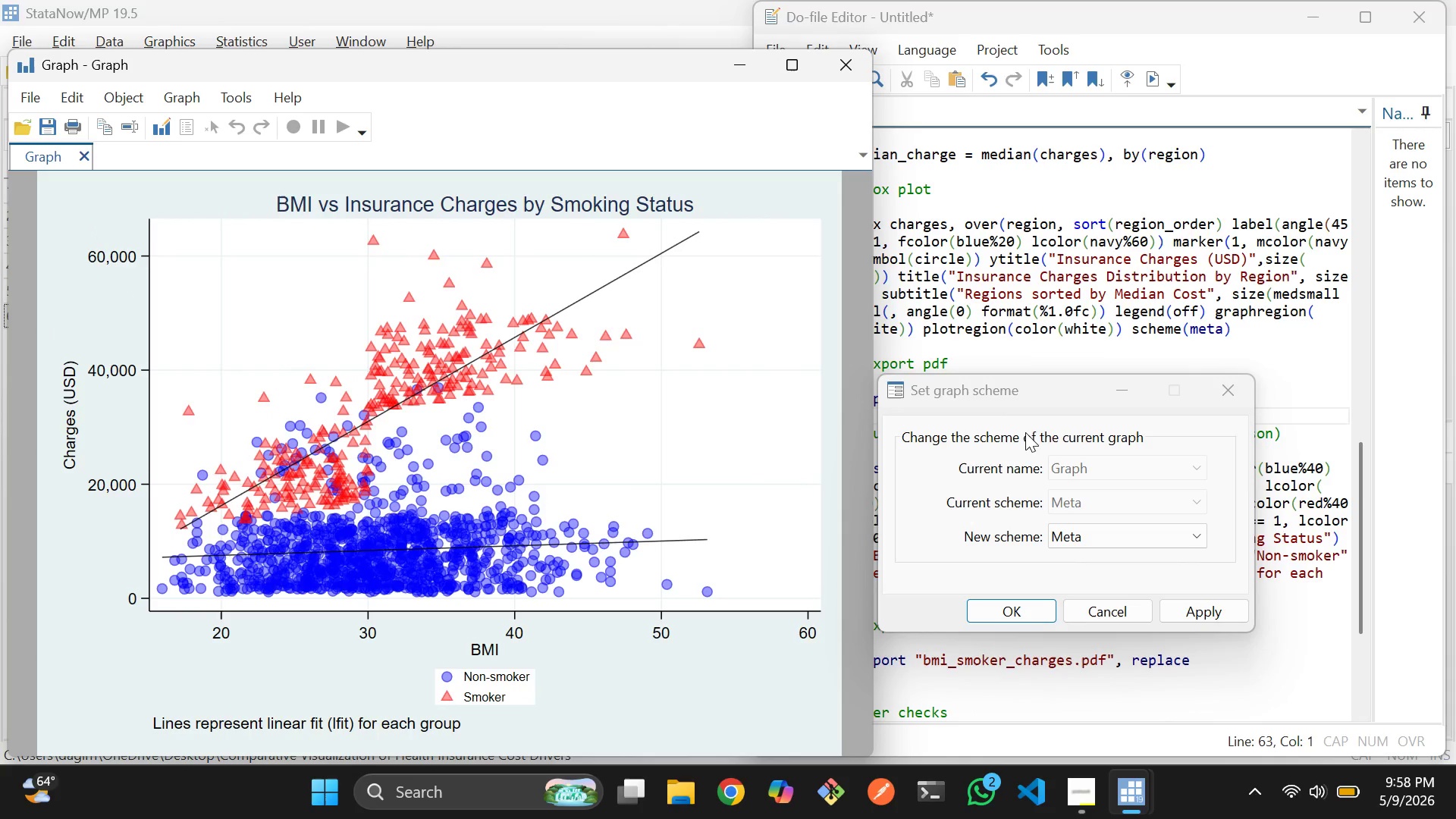 
wait(8.25)
 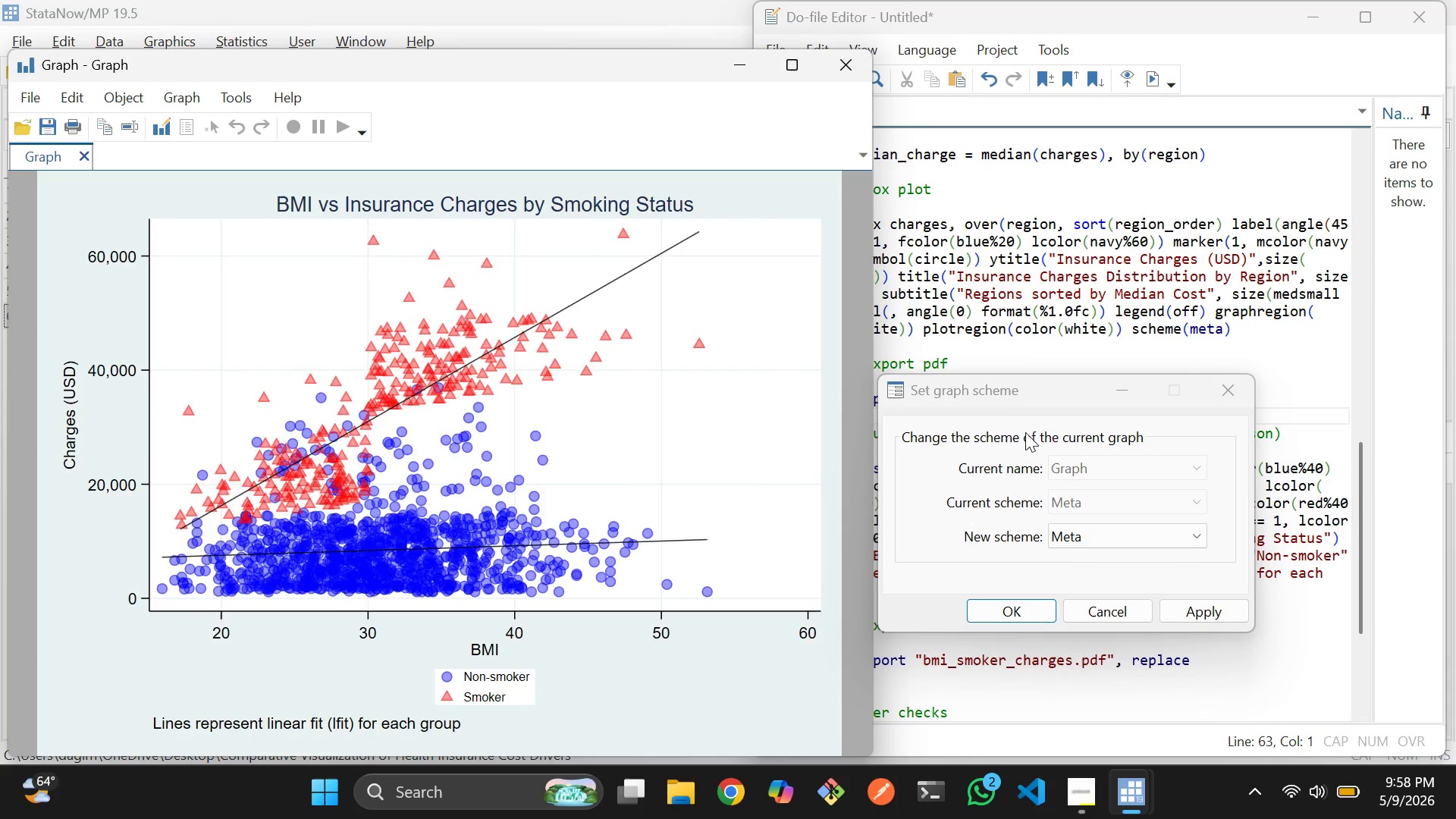 
left_click([1018, 607])
 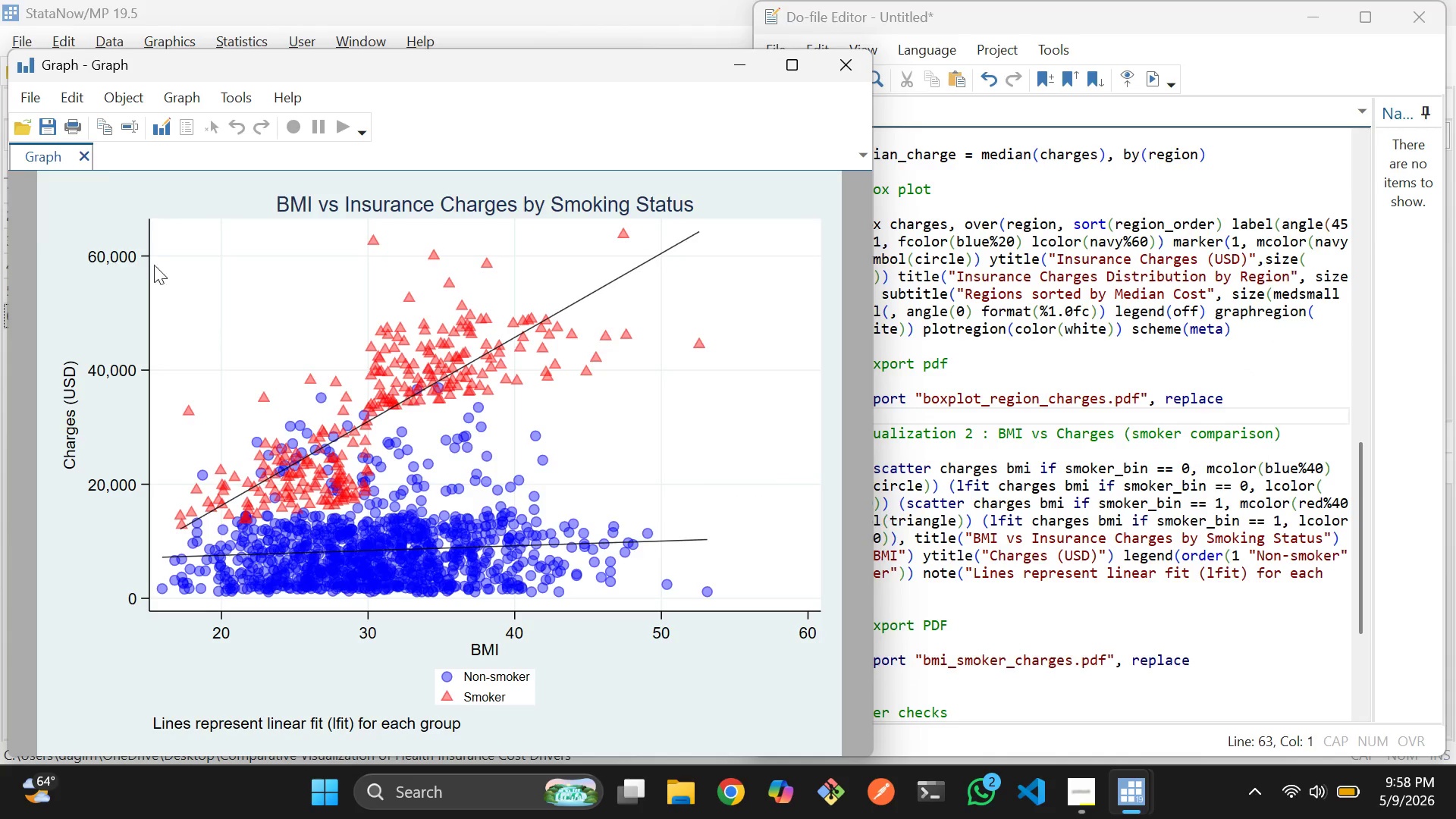 
left_click([79, 105])
 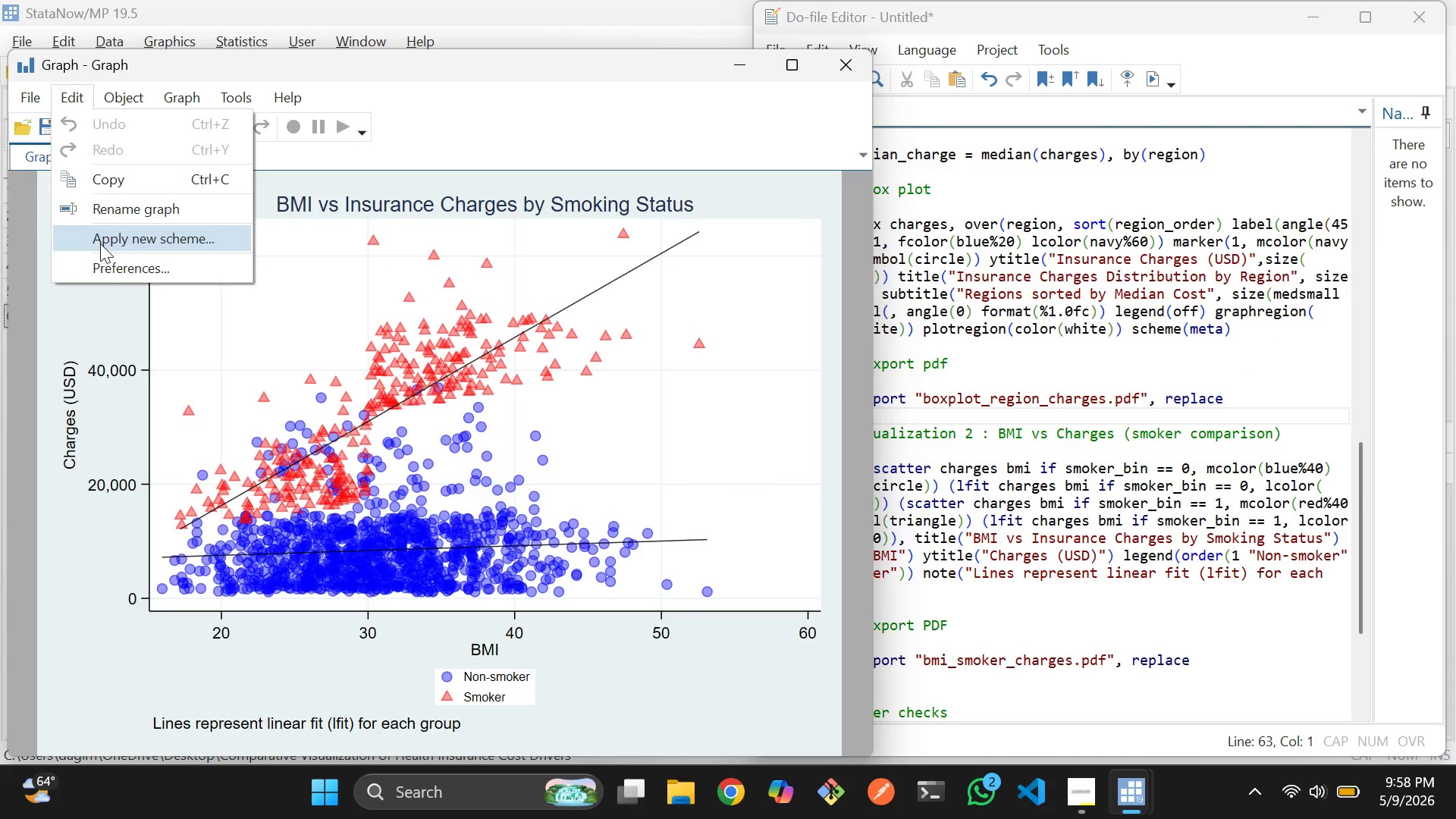 
left_click([104, 266])
 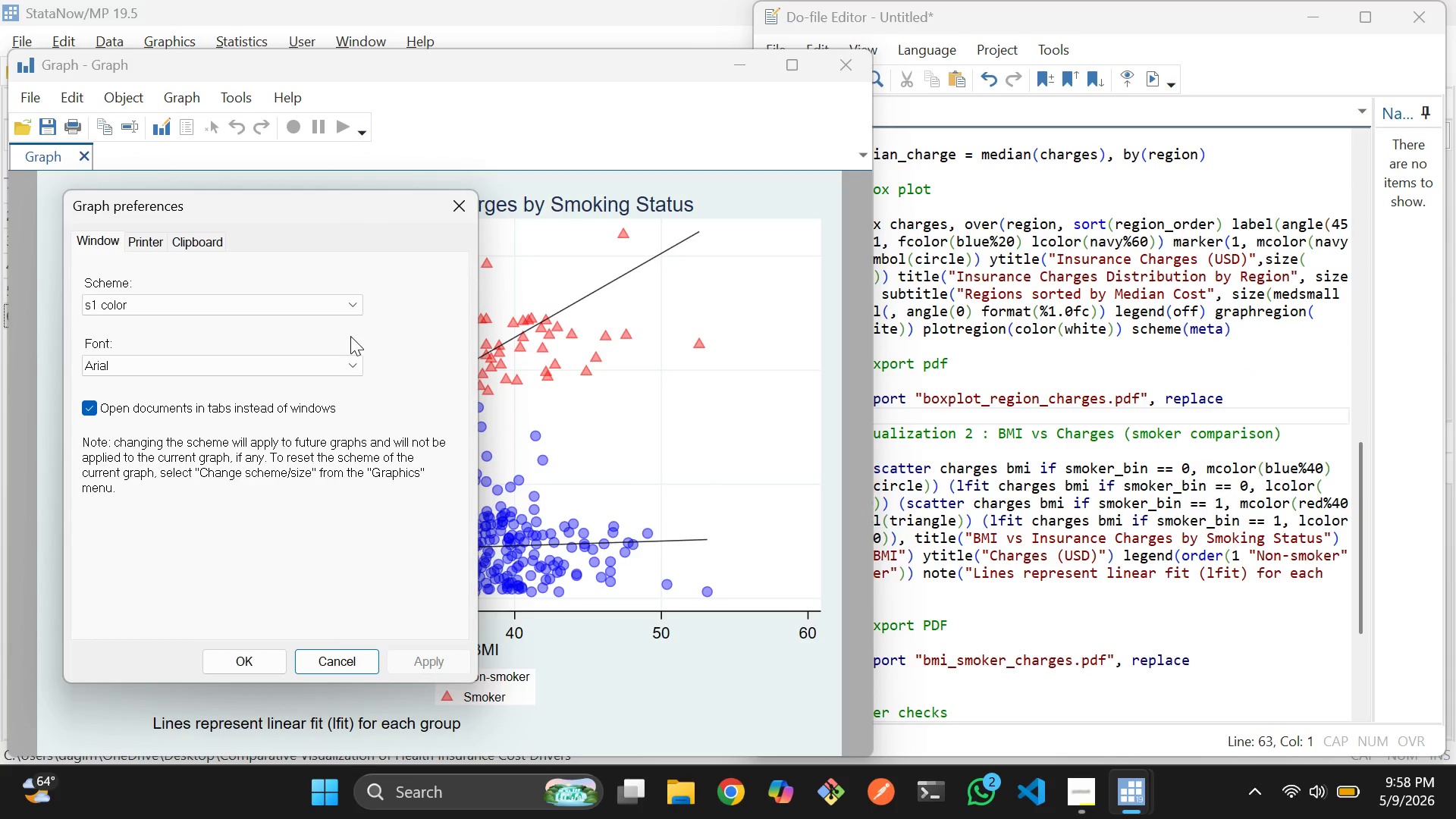 
left_click([352, 359])
 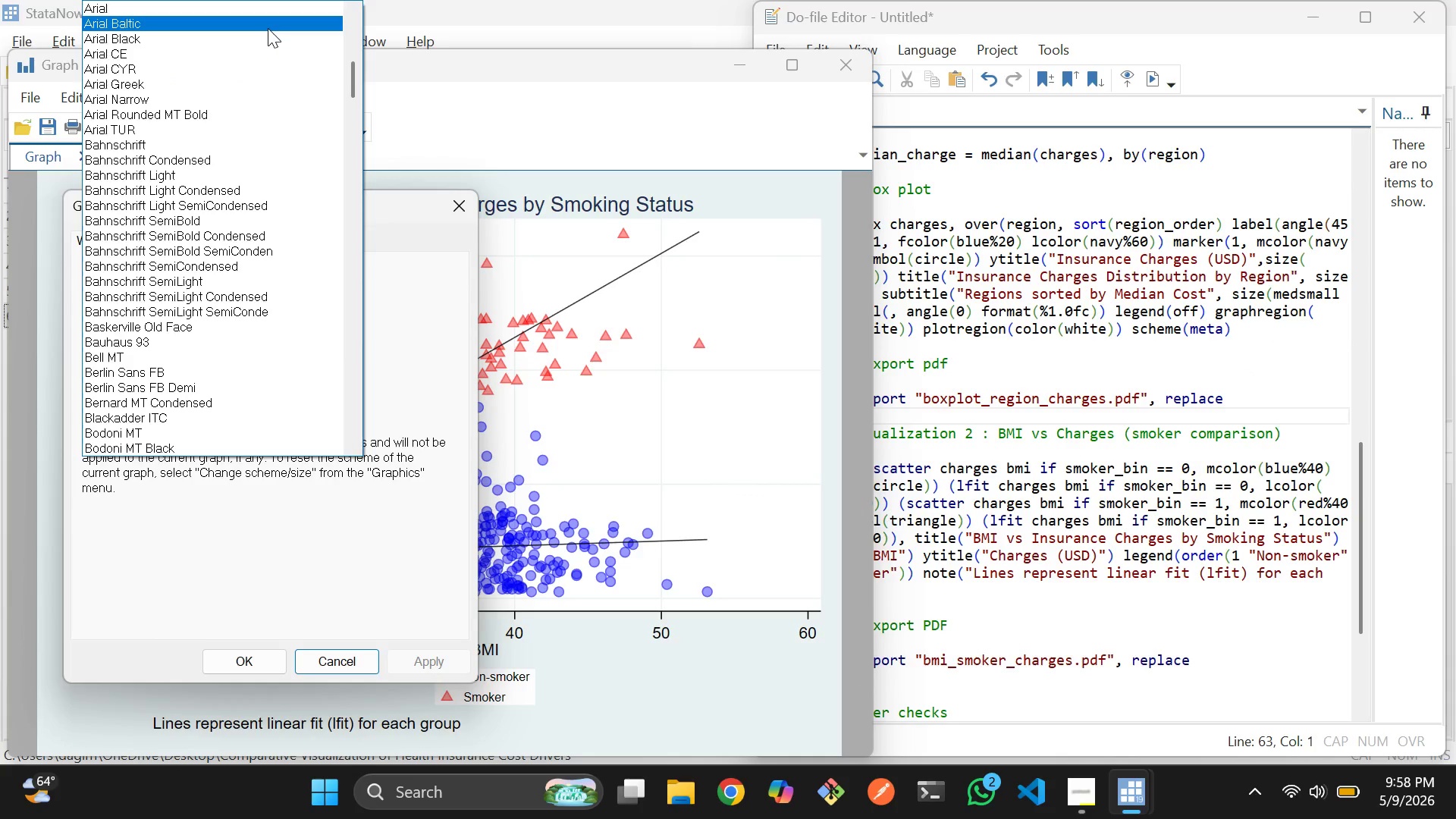 
left_click([268, 37])
 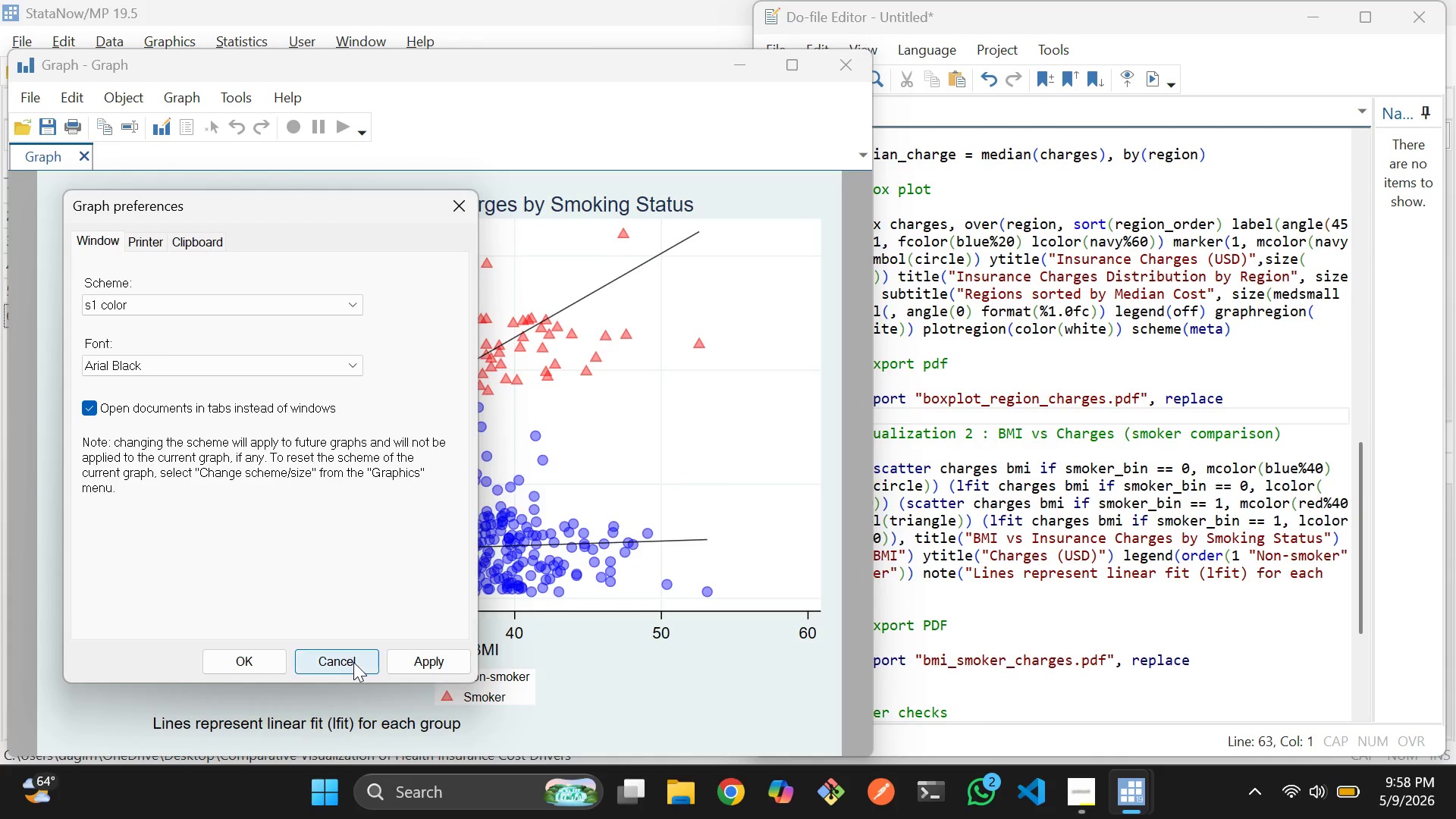 
left_click([417, 661])
 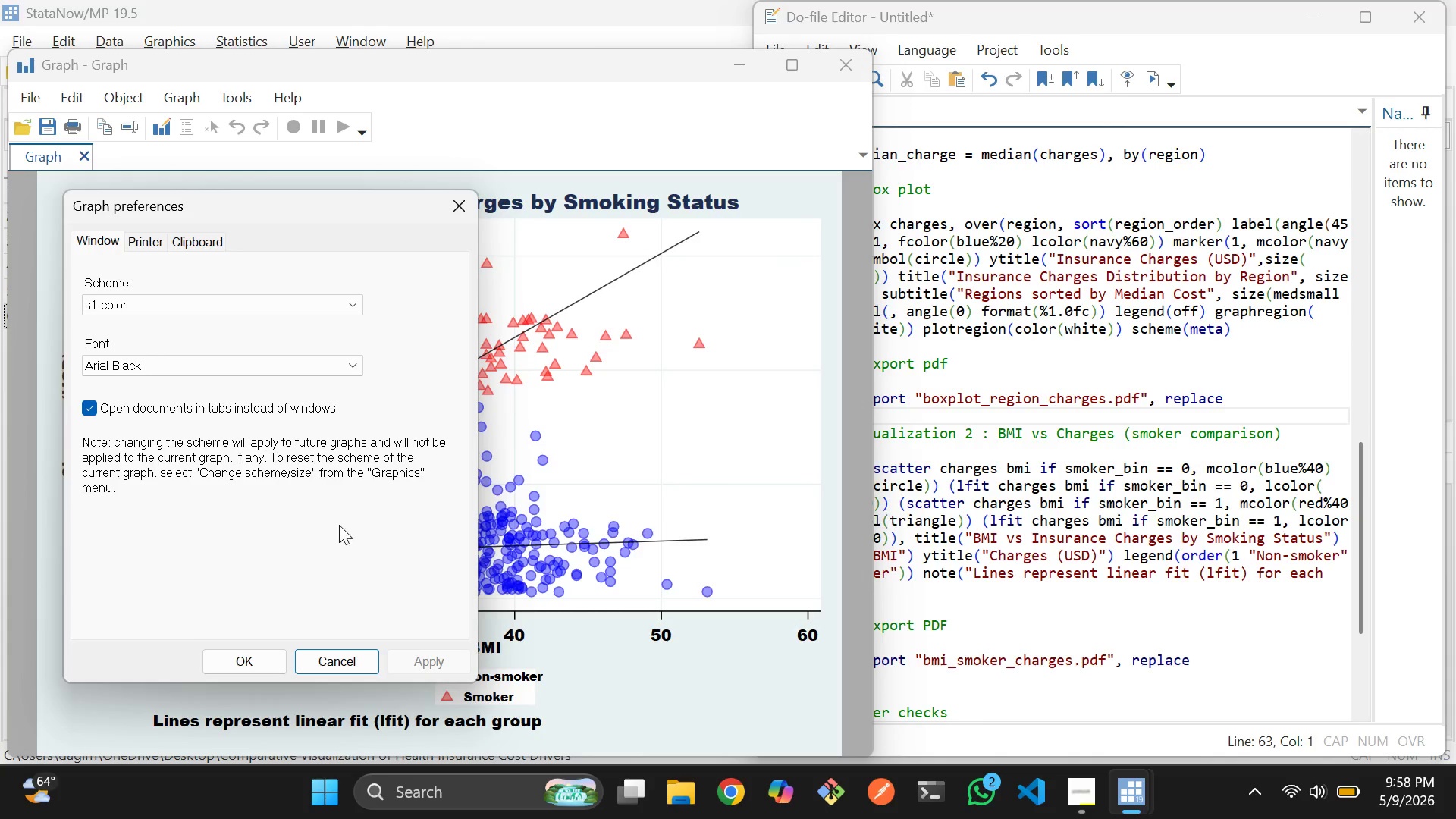 
left_click([334, 654])